 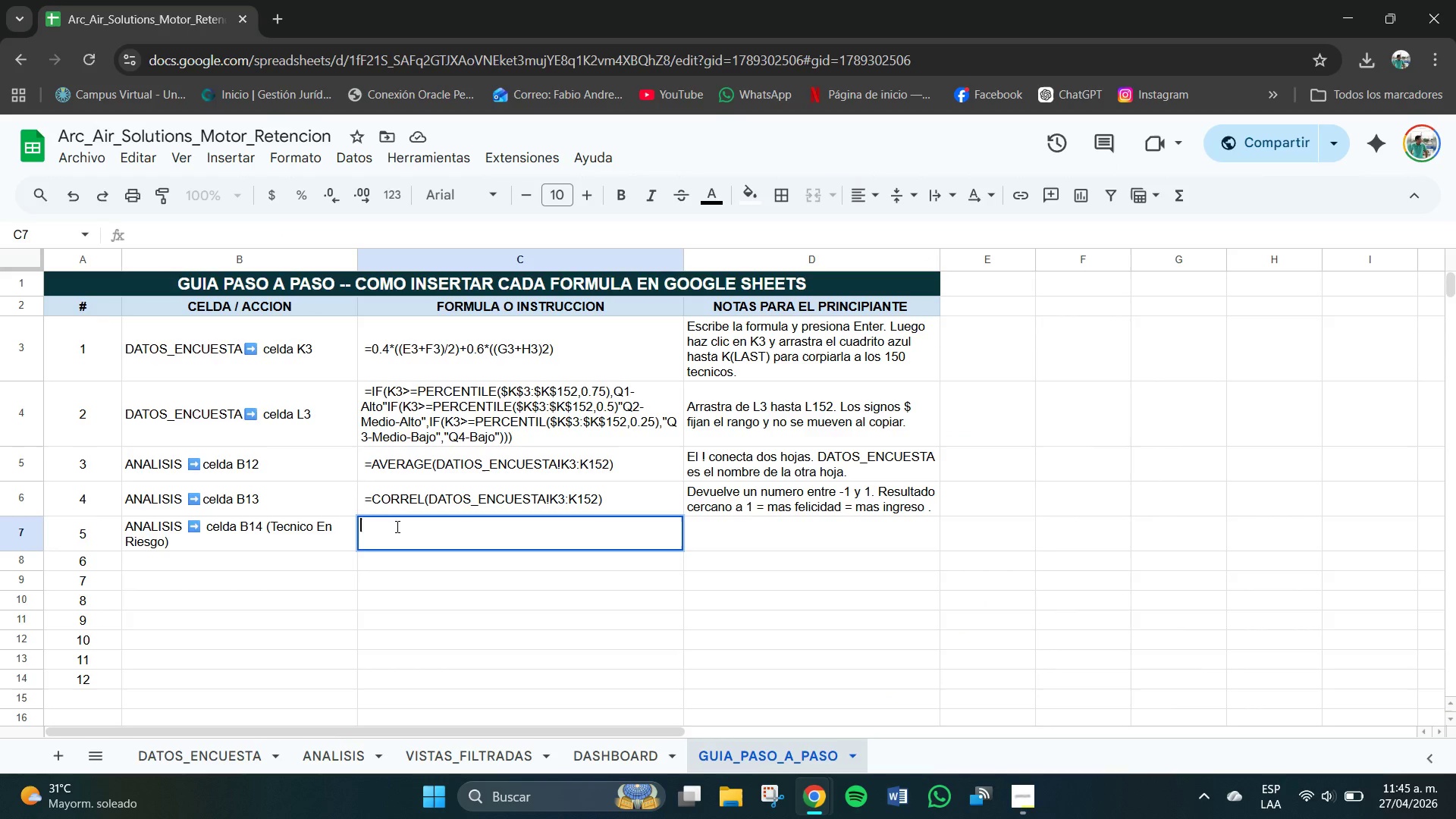 
type(*)
key(Backspace)
type()COUNTIFS)
 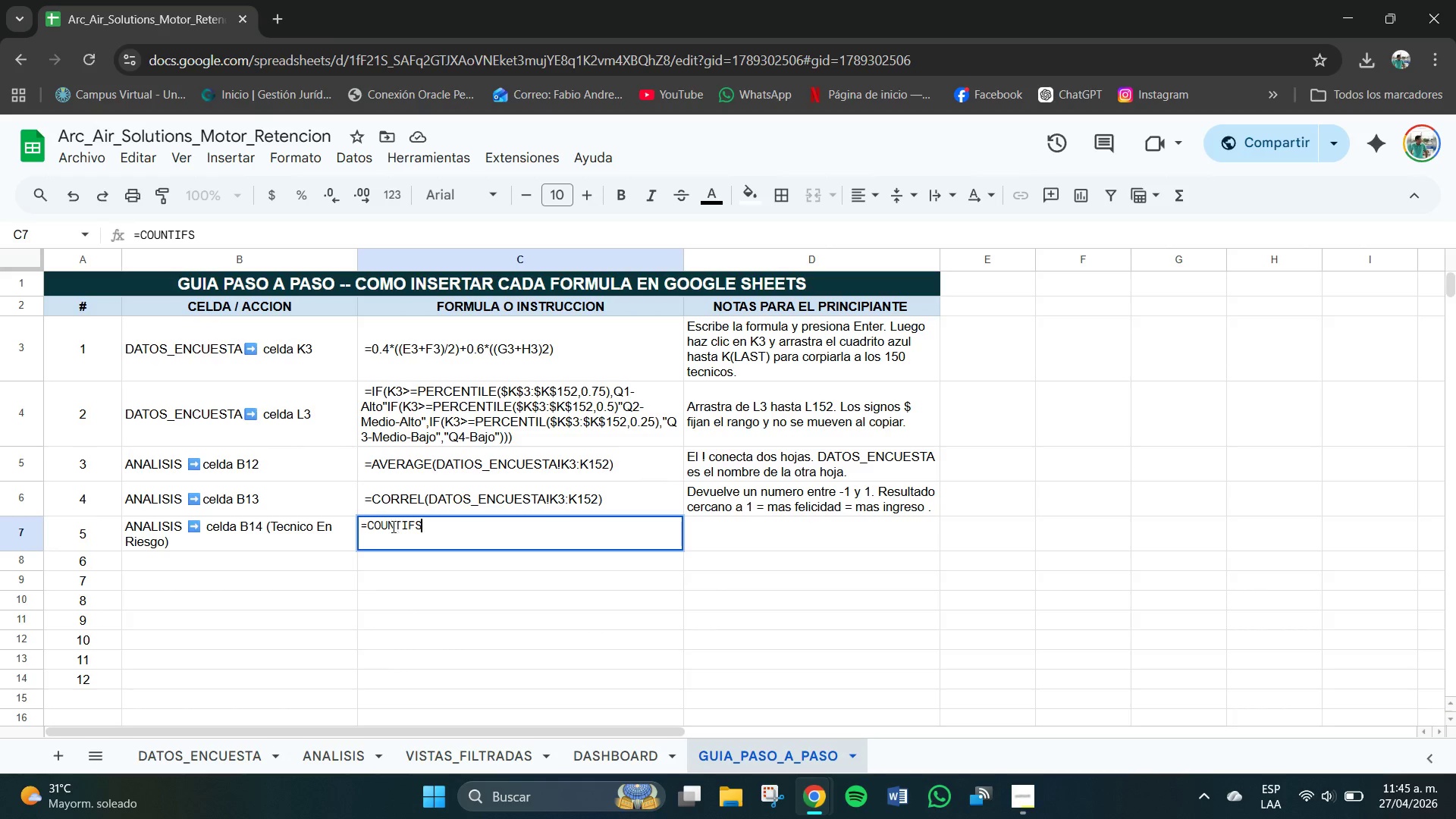 
left_click([359, 529])
 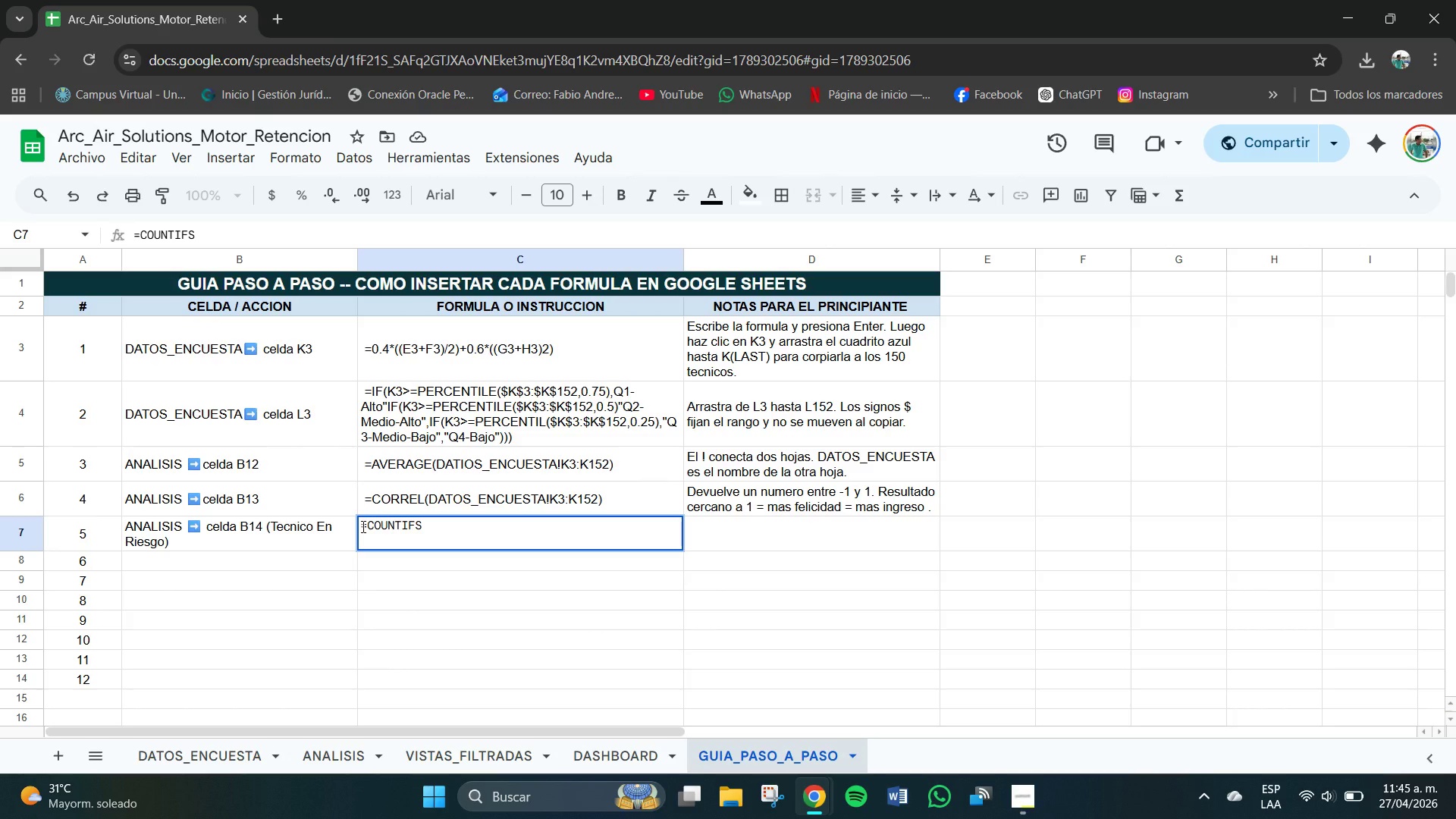 
left_click([363, 527])
 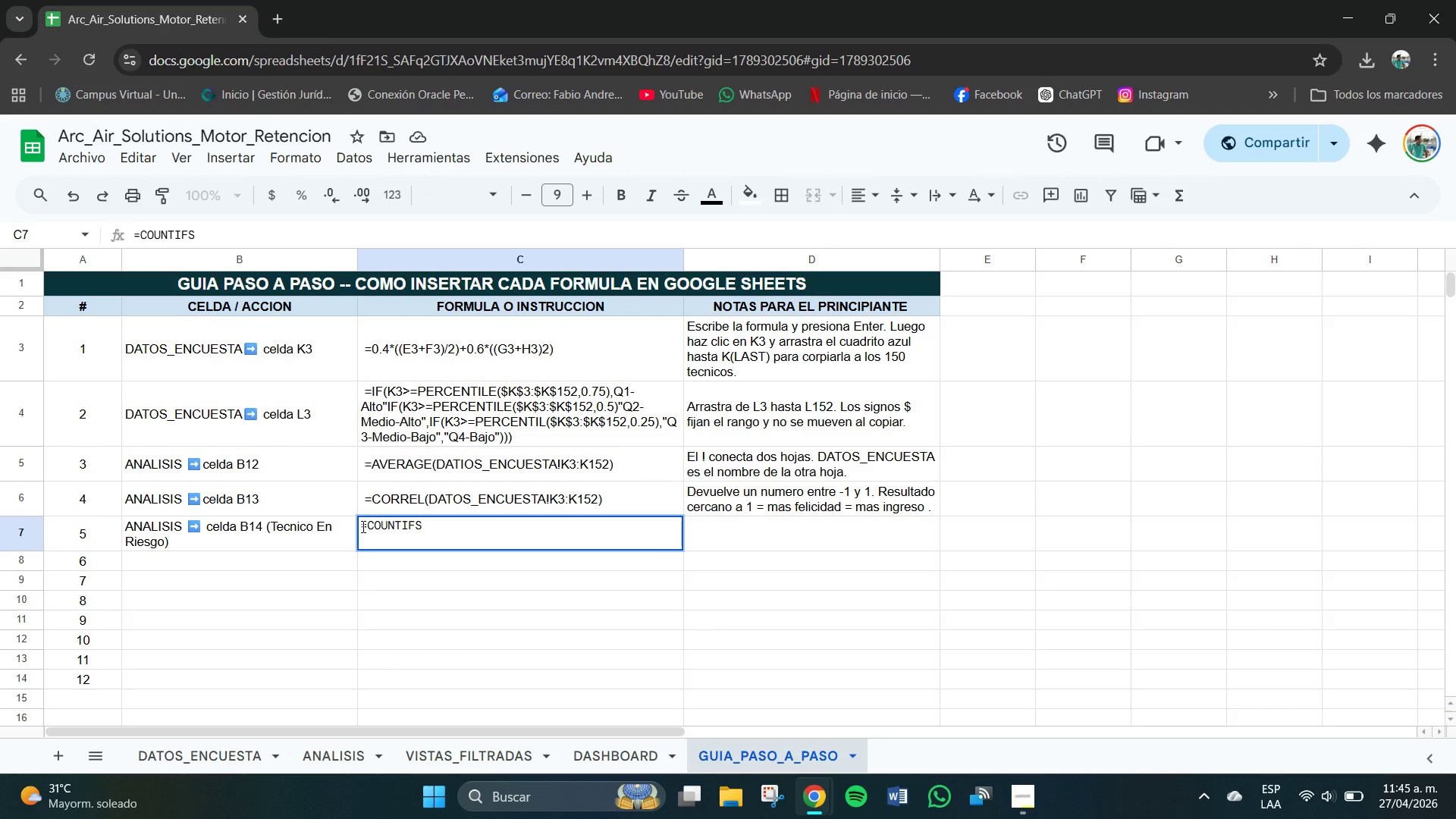 
left_click([363, 527])
 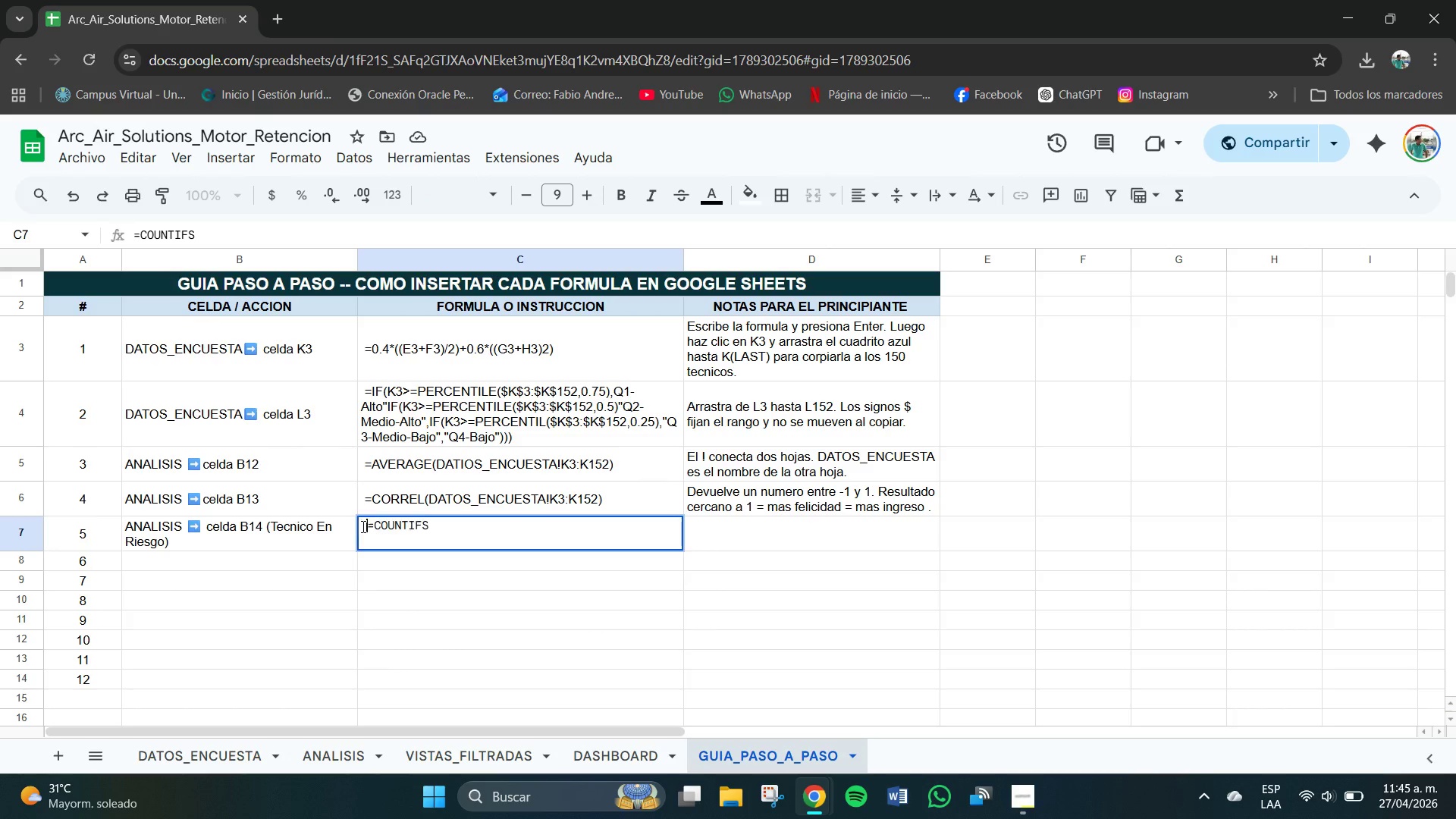 
key(Space)
 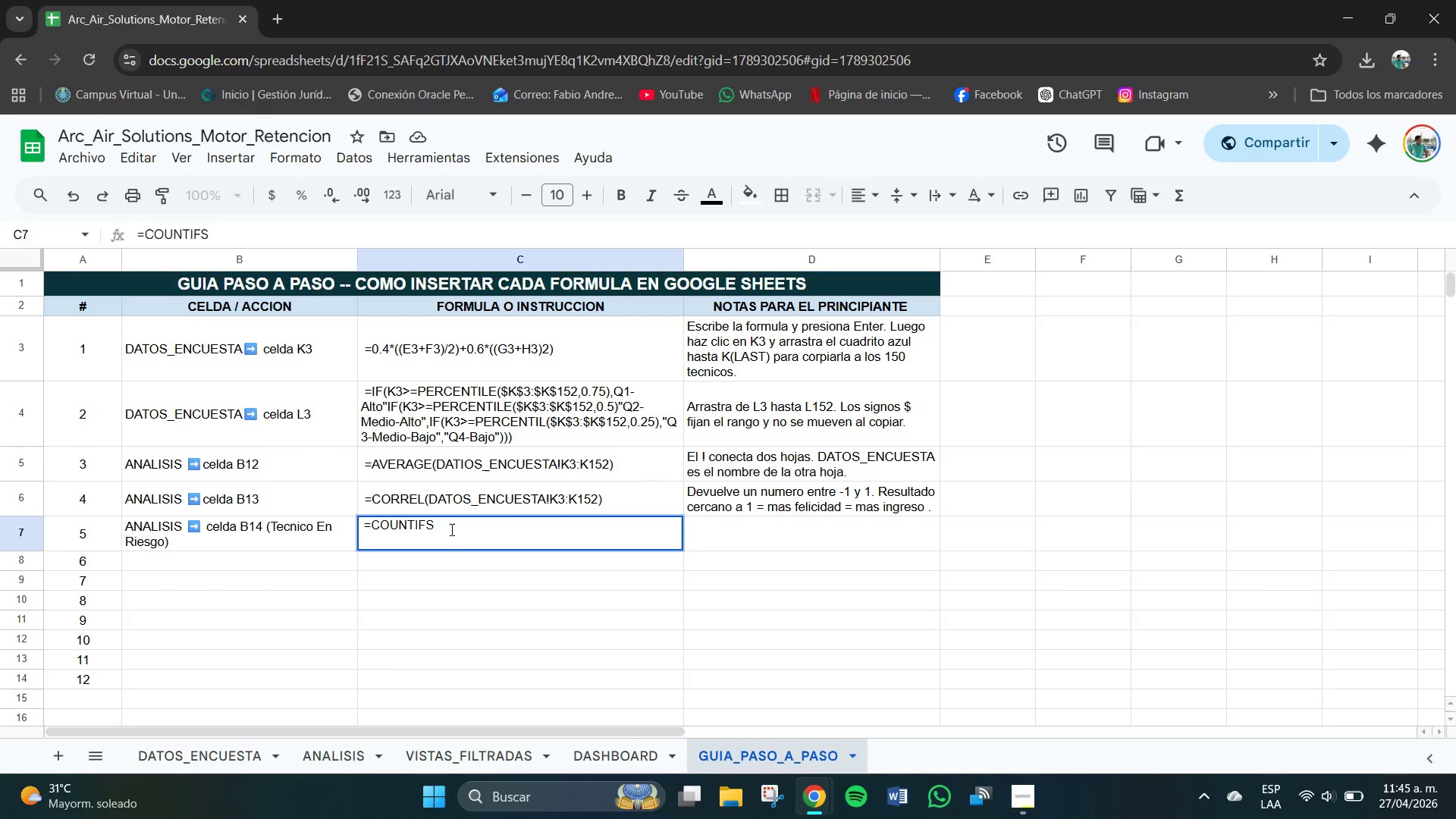 
type(*AD)
key(Backspace)
key(Backspace)
type(DATOS_ENCUESTA!J3>J12)
key(Backspace)
type(52)
 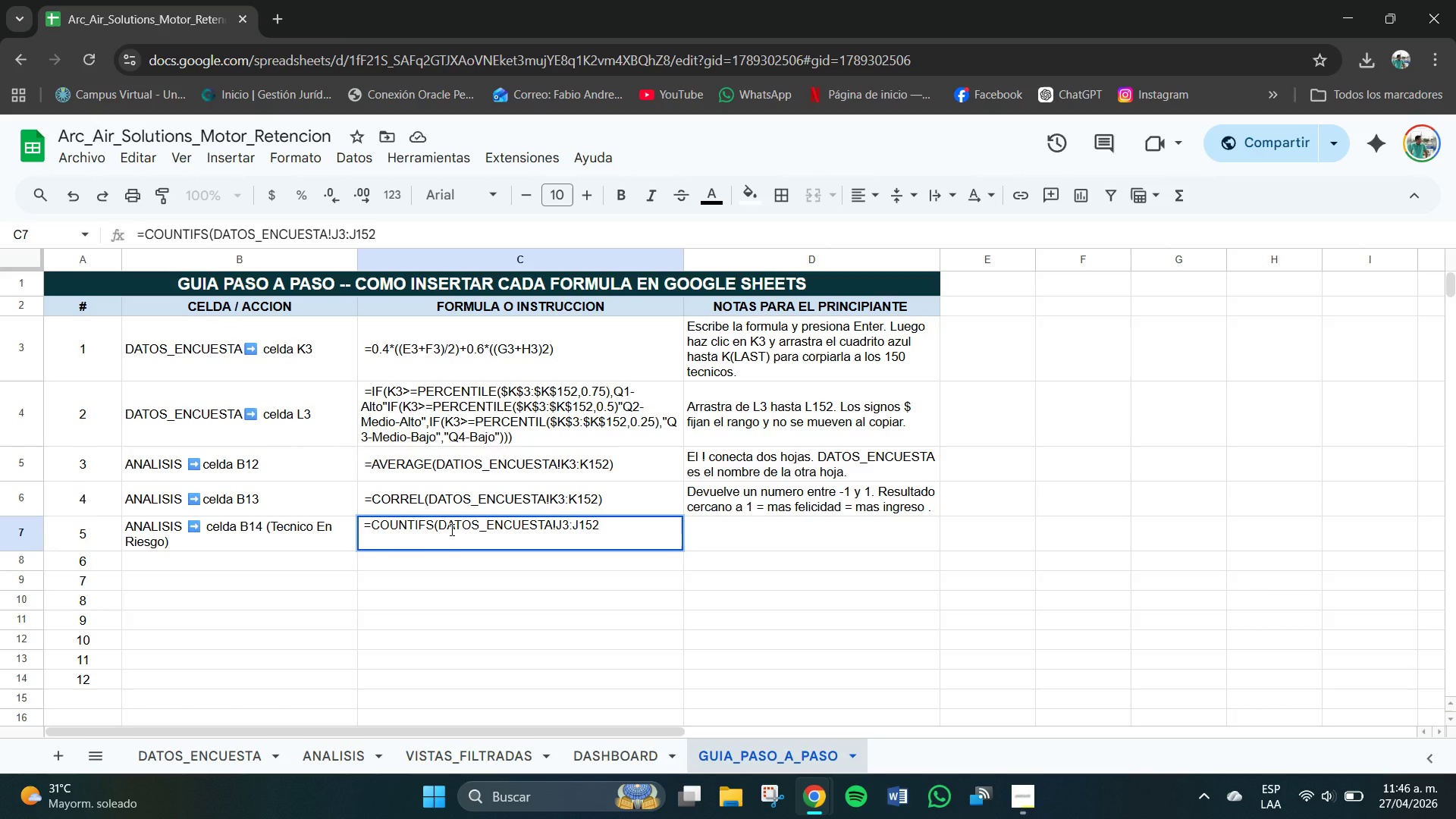 
wait(29.16)
 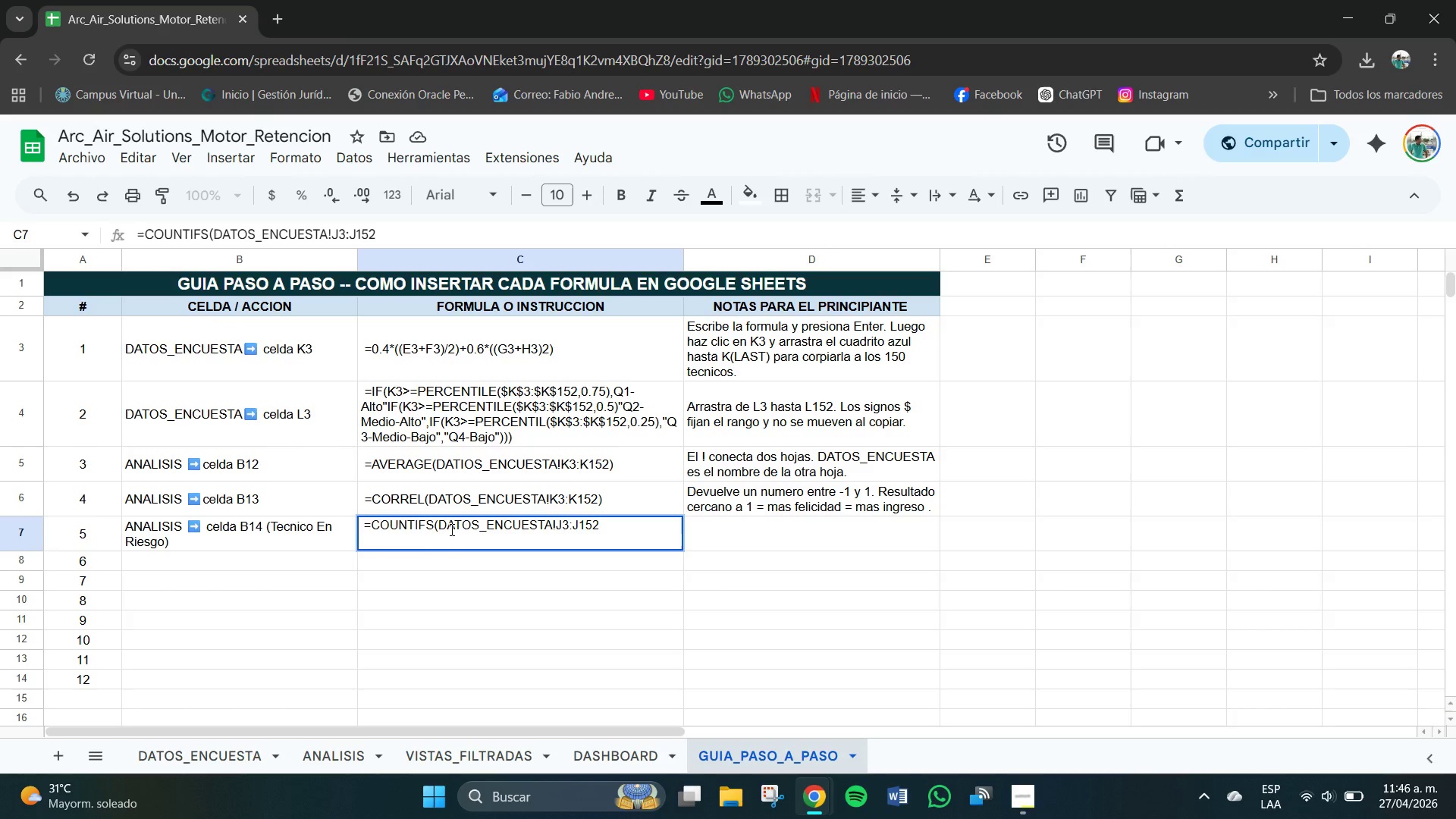 
left_click([623, 529])
 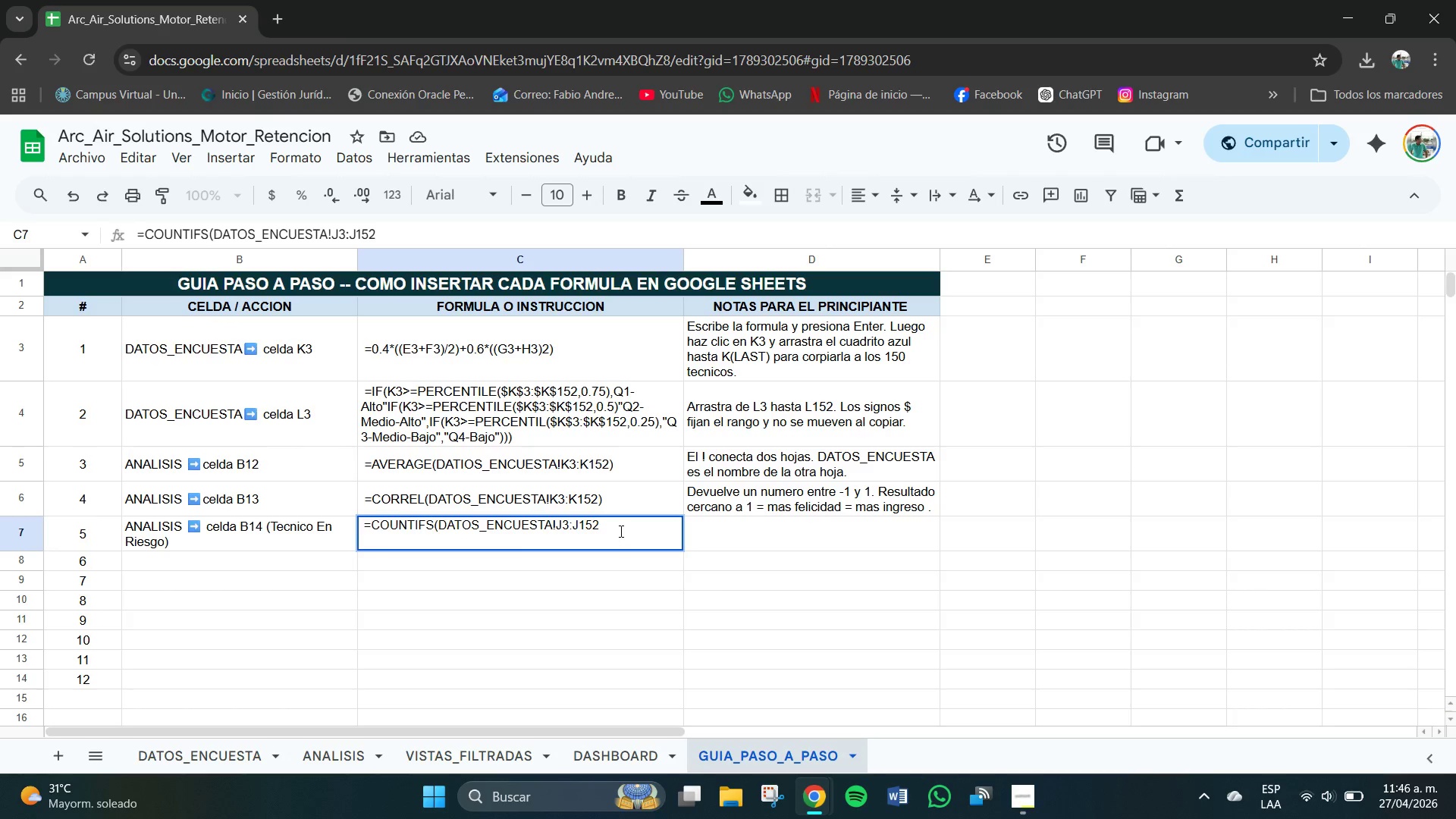 
key(Shift+2)
 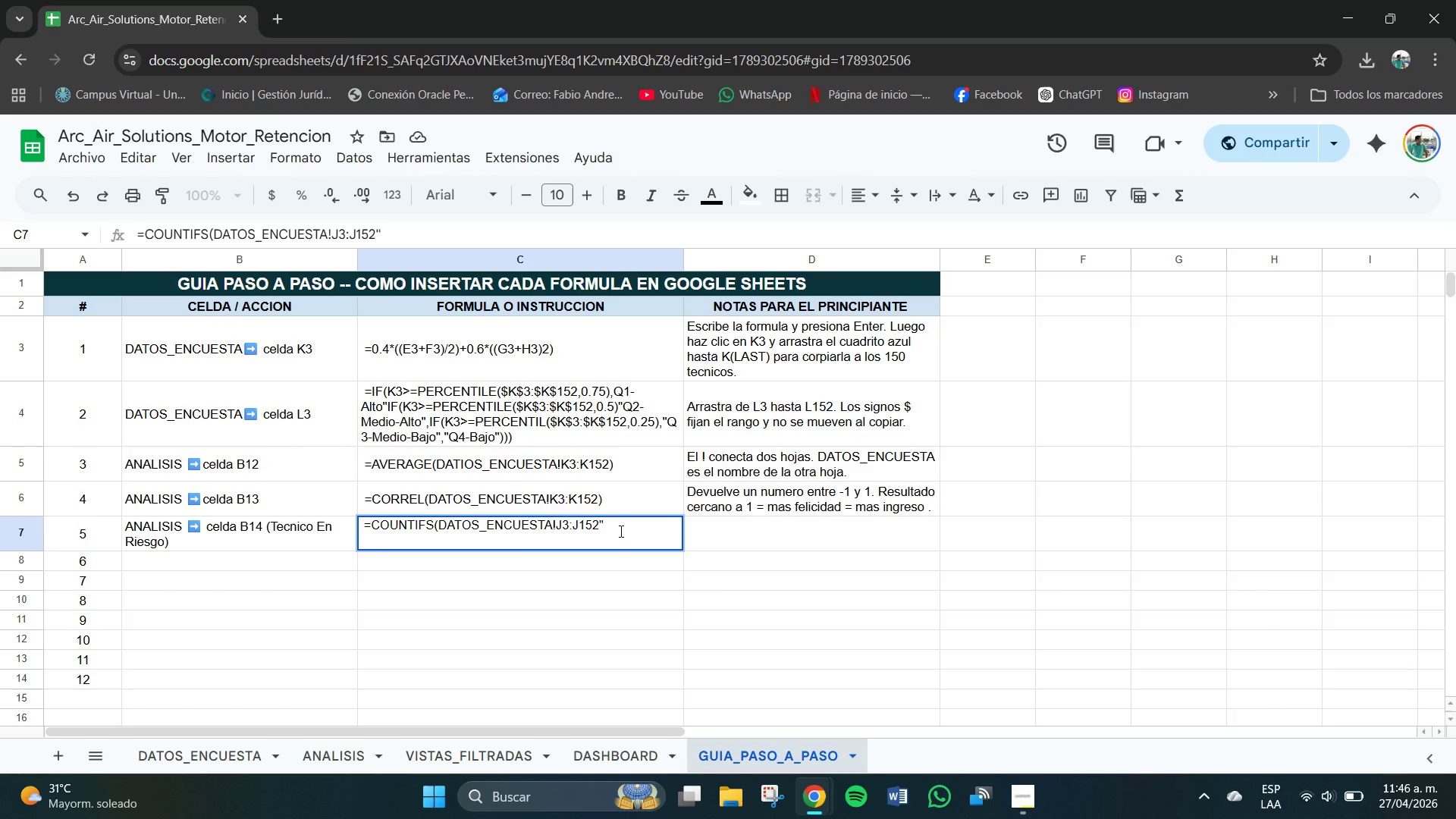 
key(Break)
 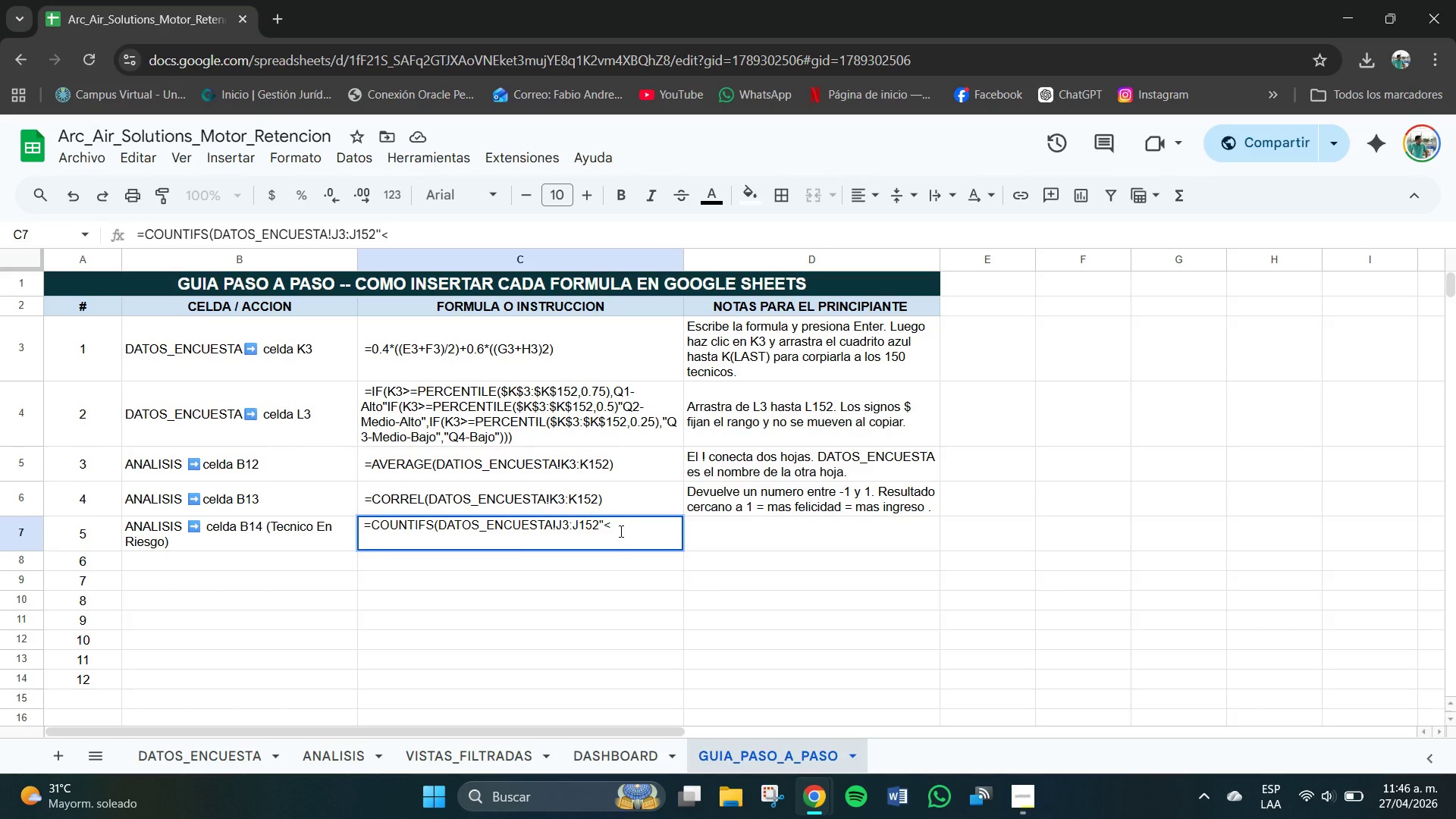 
key(Backspace)
 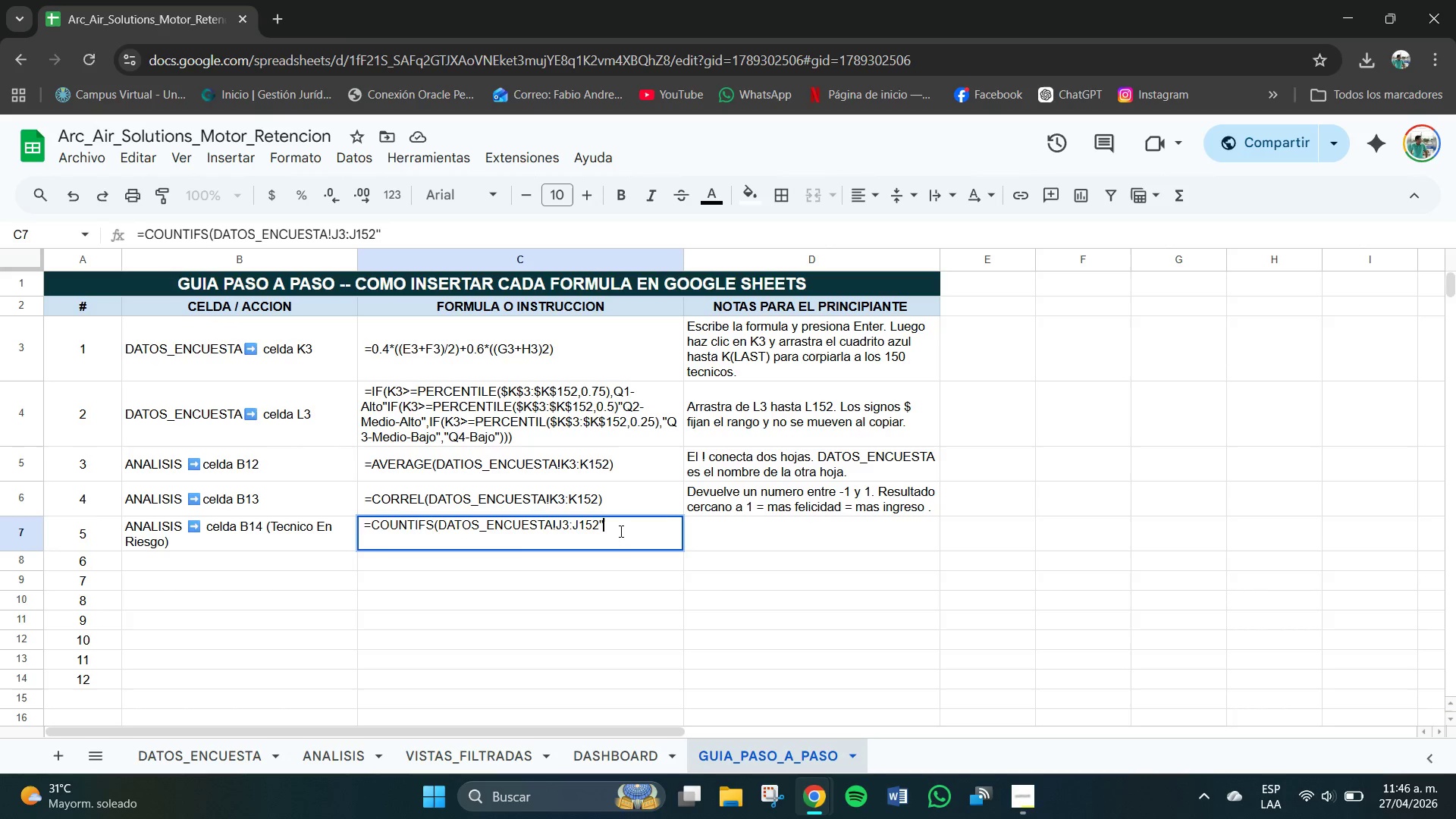 
key(Shift+ShiftRight)
 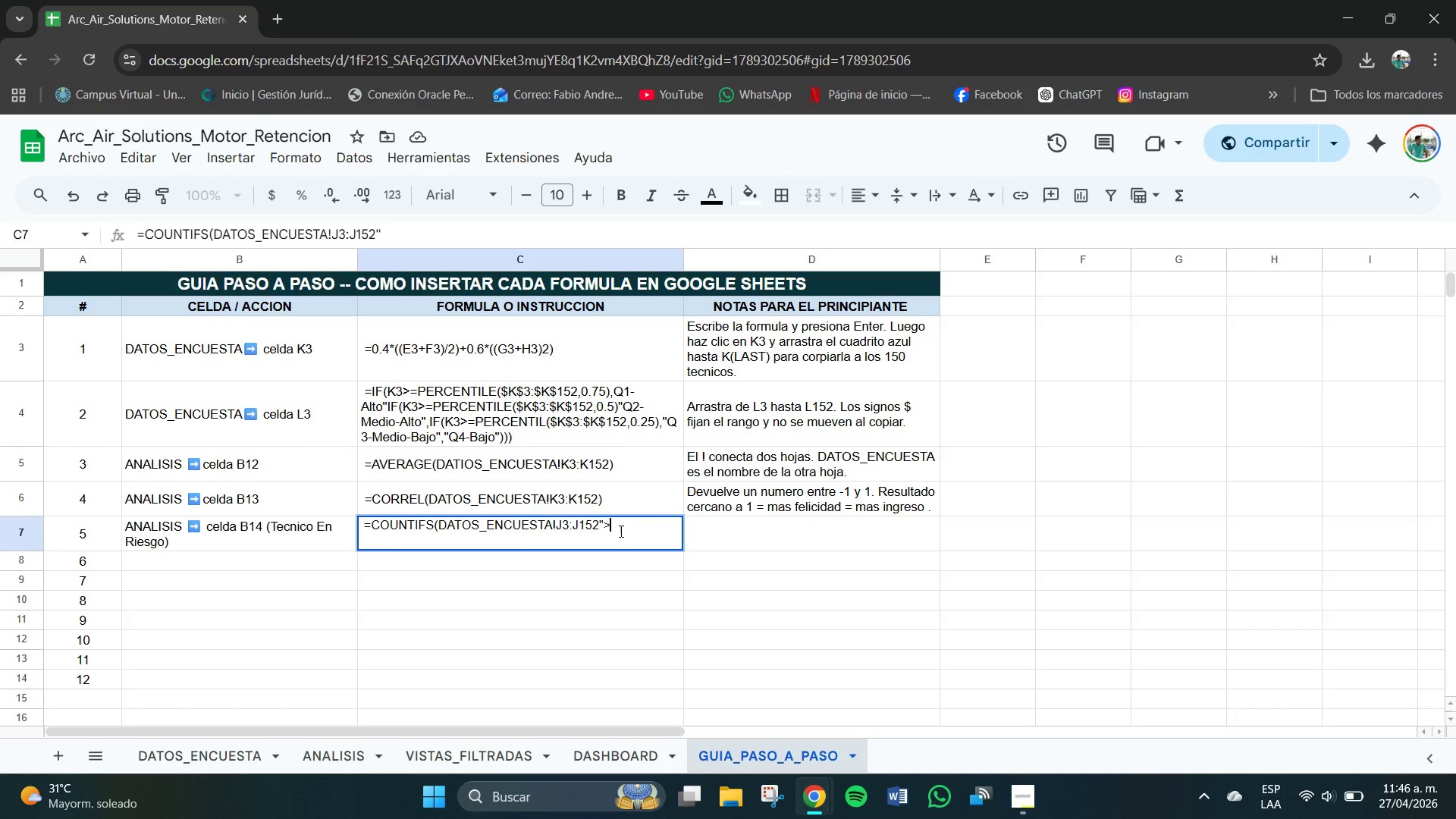 
key(Shift+Break)
 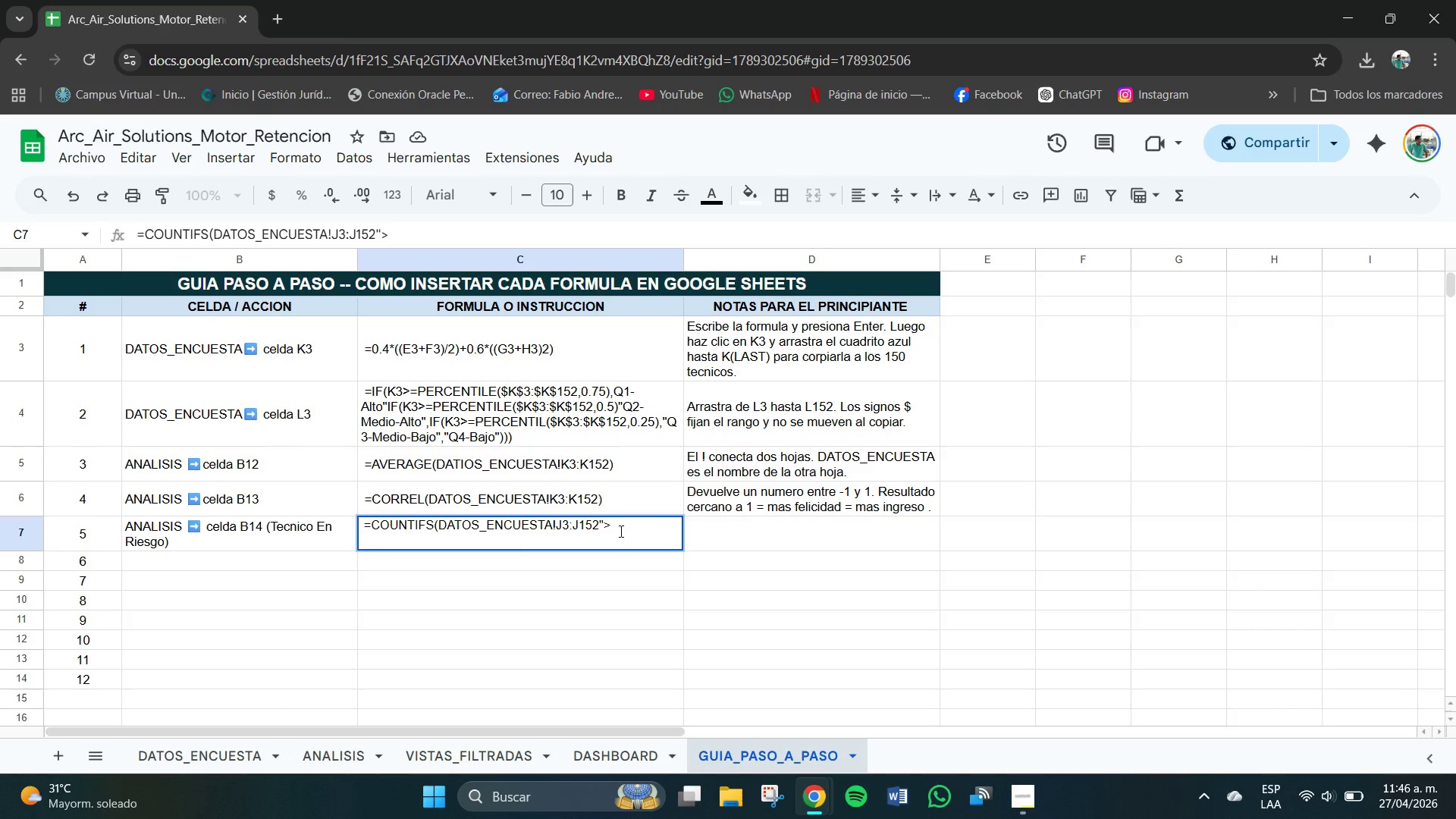 
type()@%)
key(Backspace)
type($)
key(Backspace)
type(#)
key(Backspace)
type(^PRECENTIL*DATIS)
key(Backspace)
key(Backspace)
type(OS_ENCUESTA)
 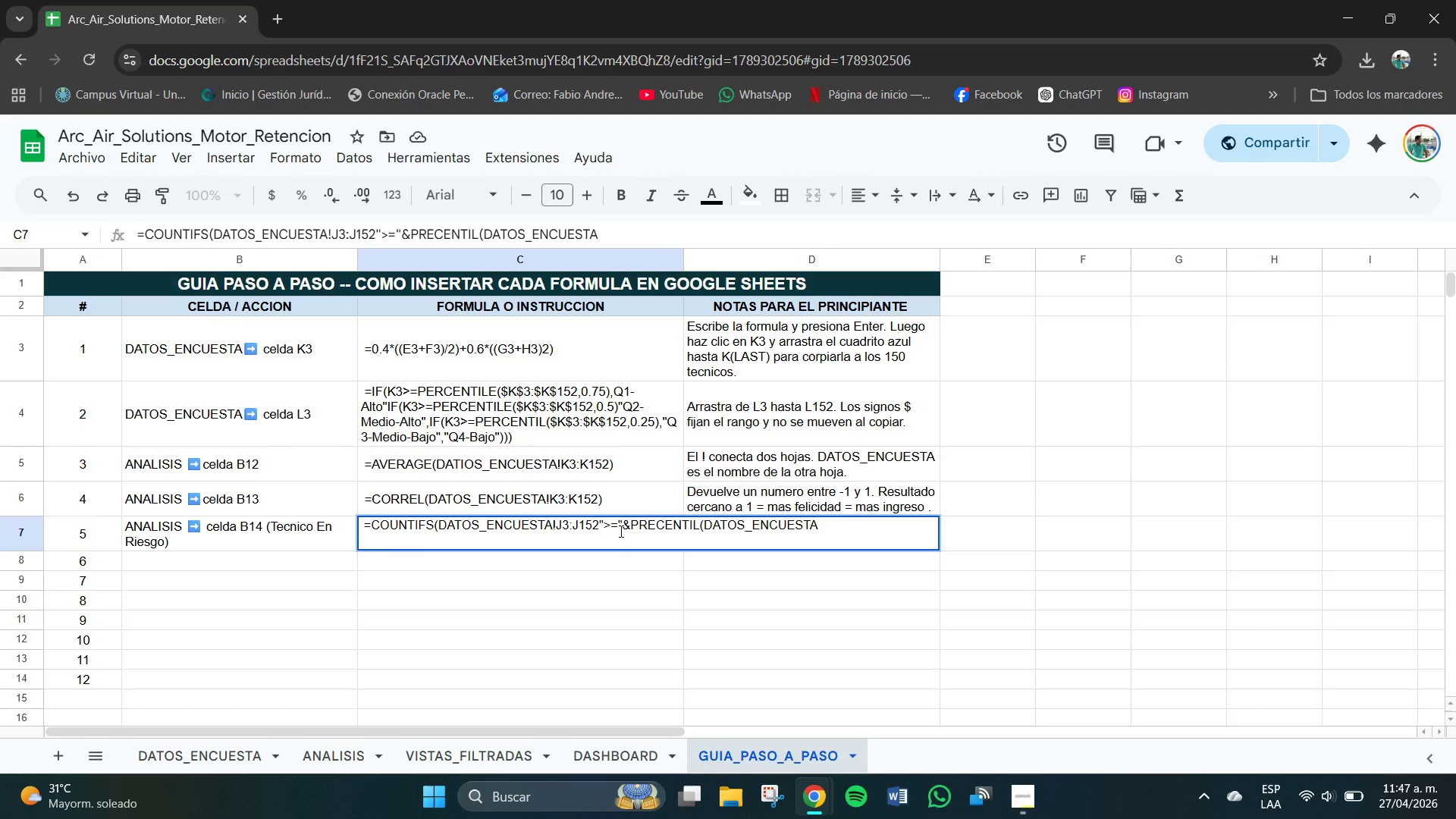 
 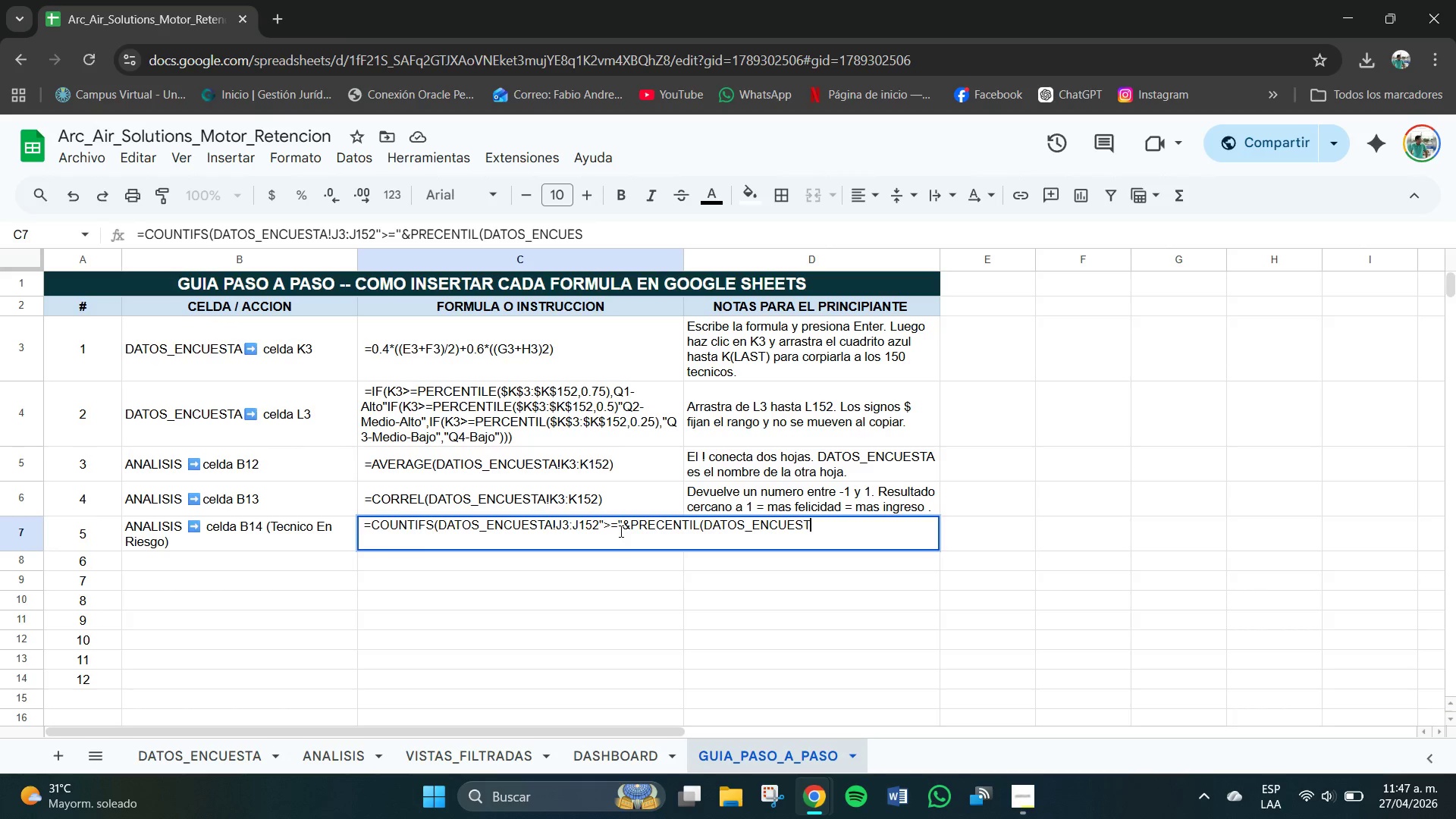 
hold_key(key=ShiftRight, duration=2.89)
 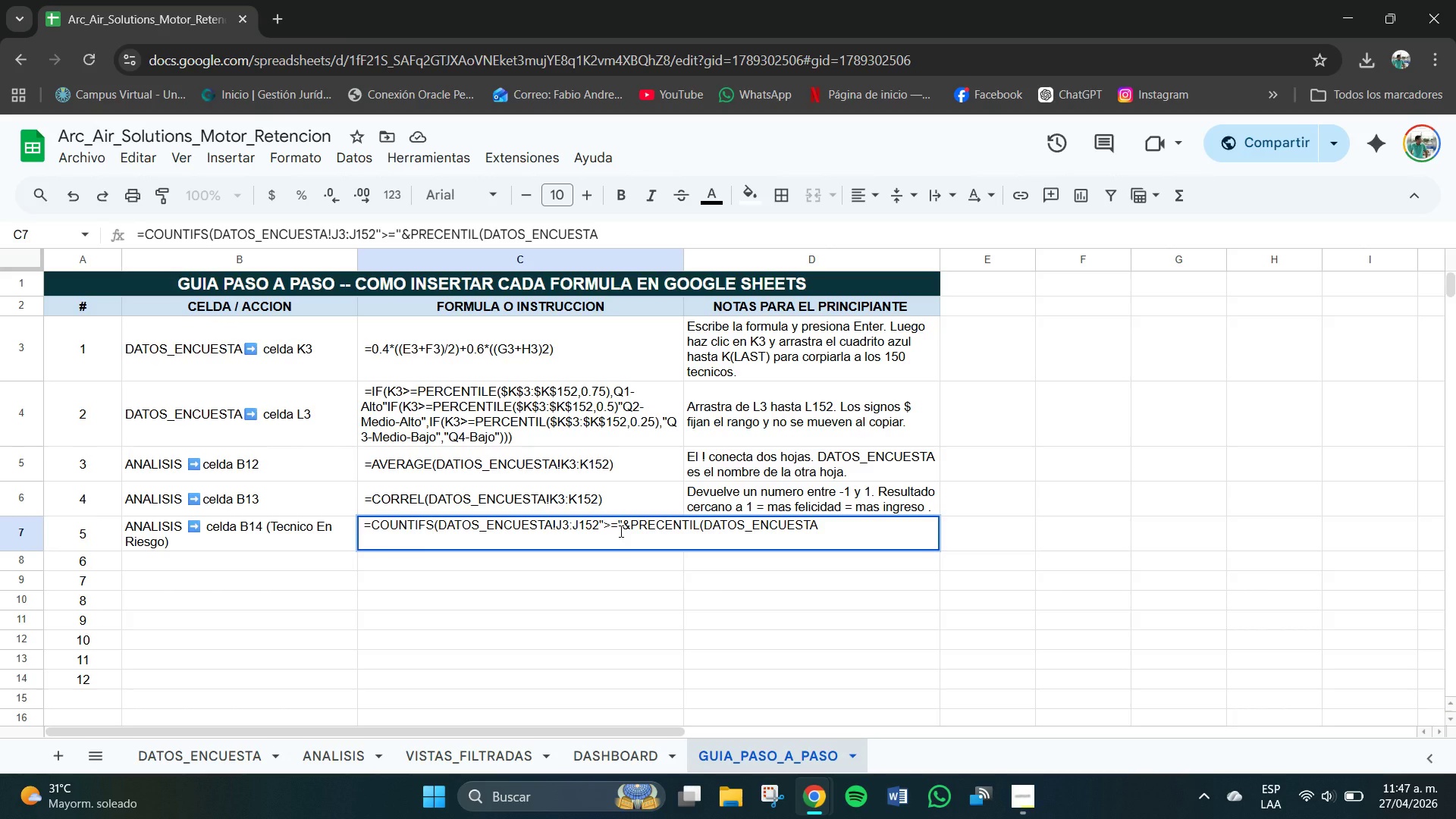 
type(!J3>J152,.0)
key(Backspace)
key(Backspace)
 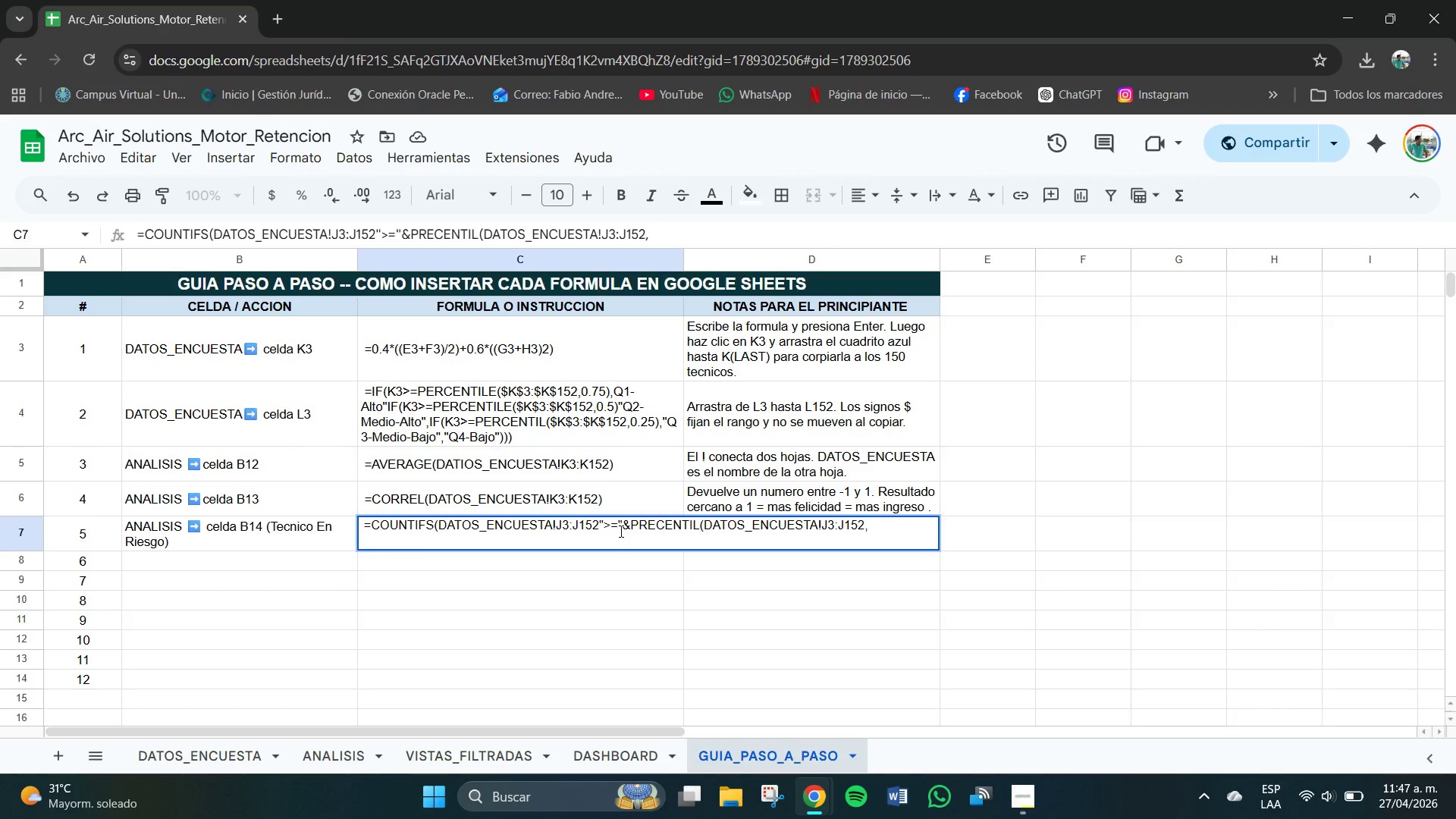 
wait(6.2)
 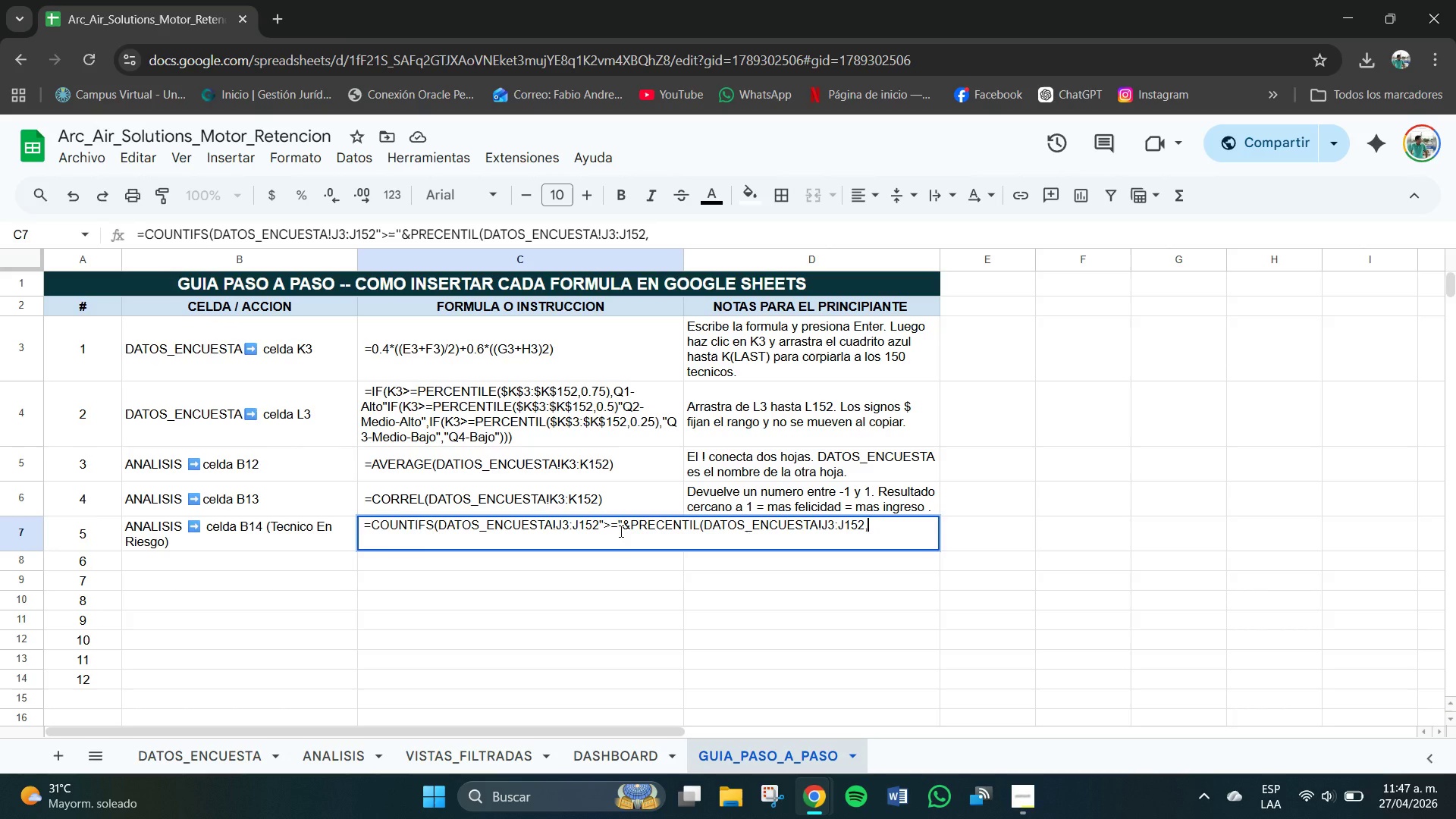 
type(0.07)
key(Backspace)
key(Backspace)
type(7(,DATOS.)
key(Backspace)
type(_ECU)
key(Backspace)
key(Backspace)
type(NCUESTA)
 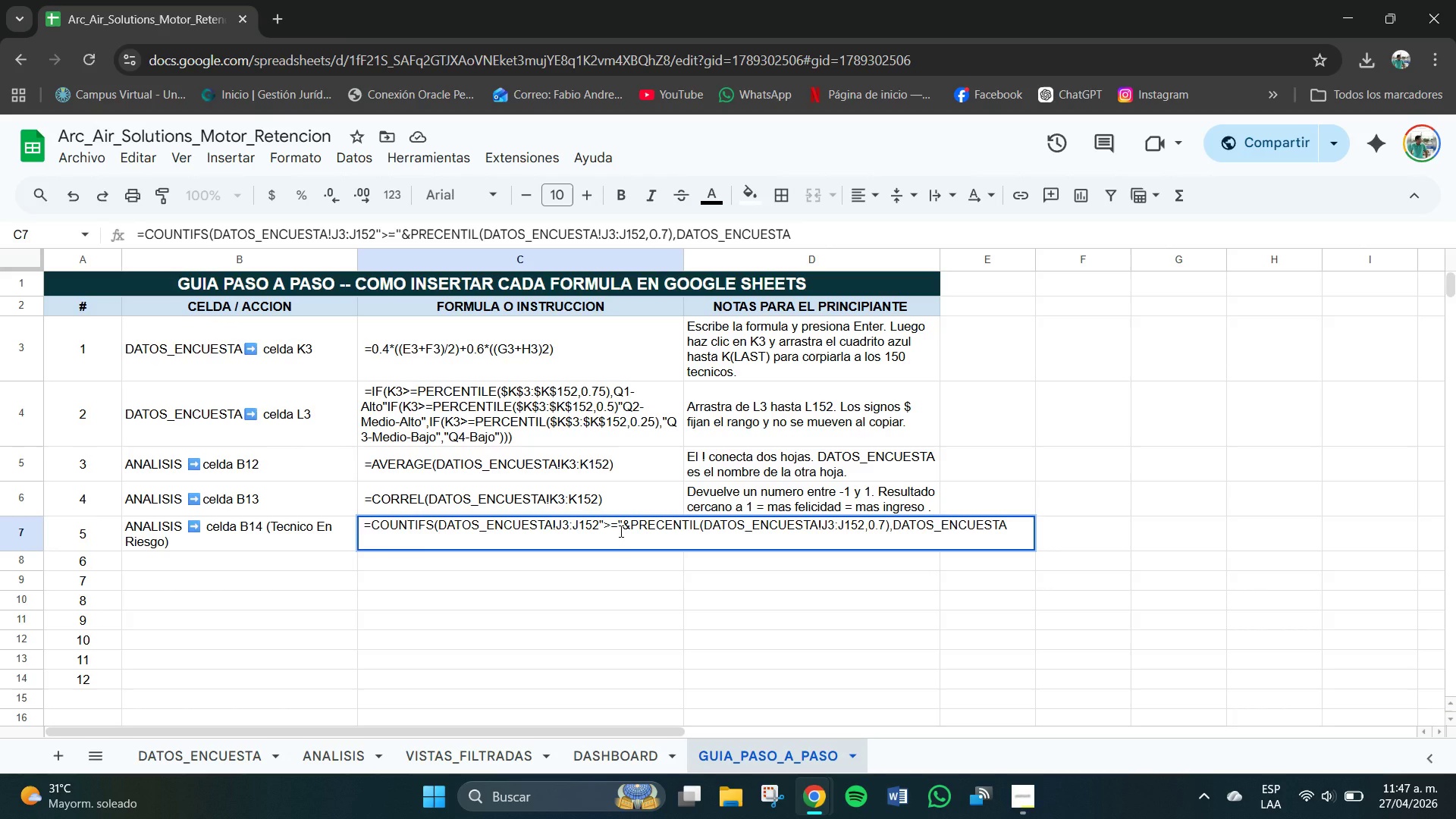 
type(!K3_K)
key(Backspace)
key(Backspace)
type(>K152,@[Break]()
key(Backspace)
 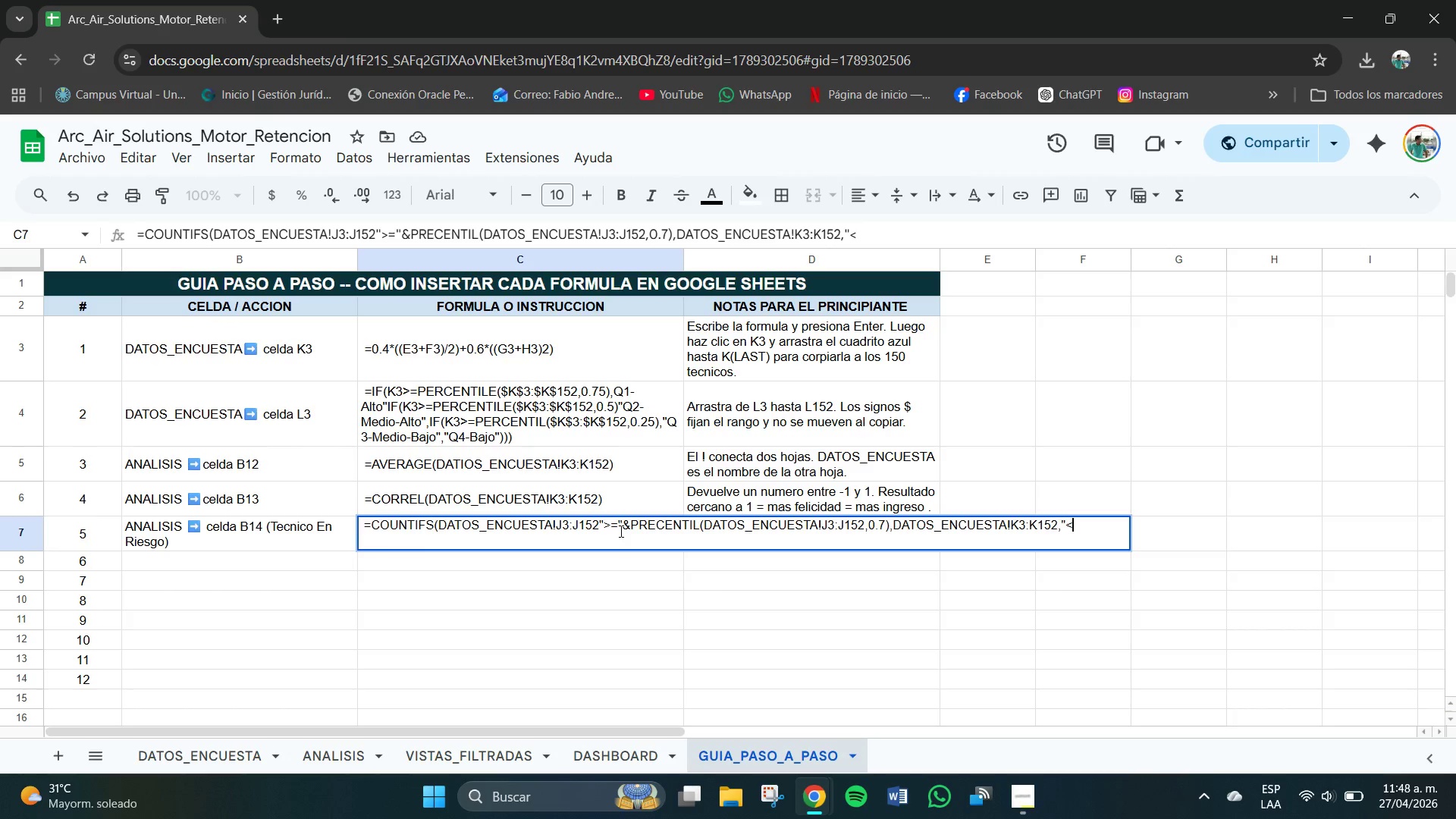 
hold_key(key=ArrowUp, duration=0.62)
 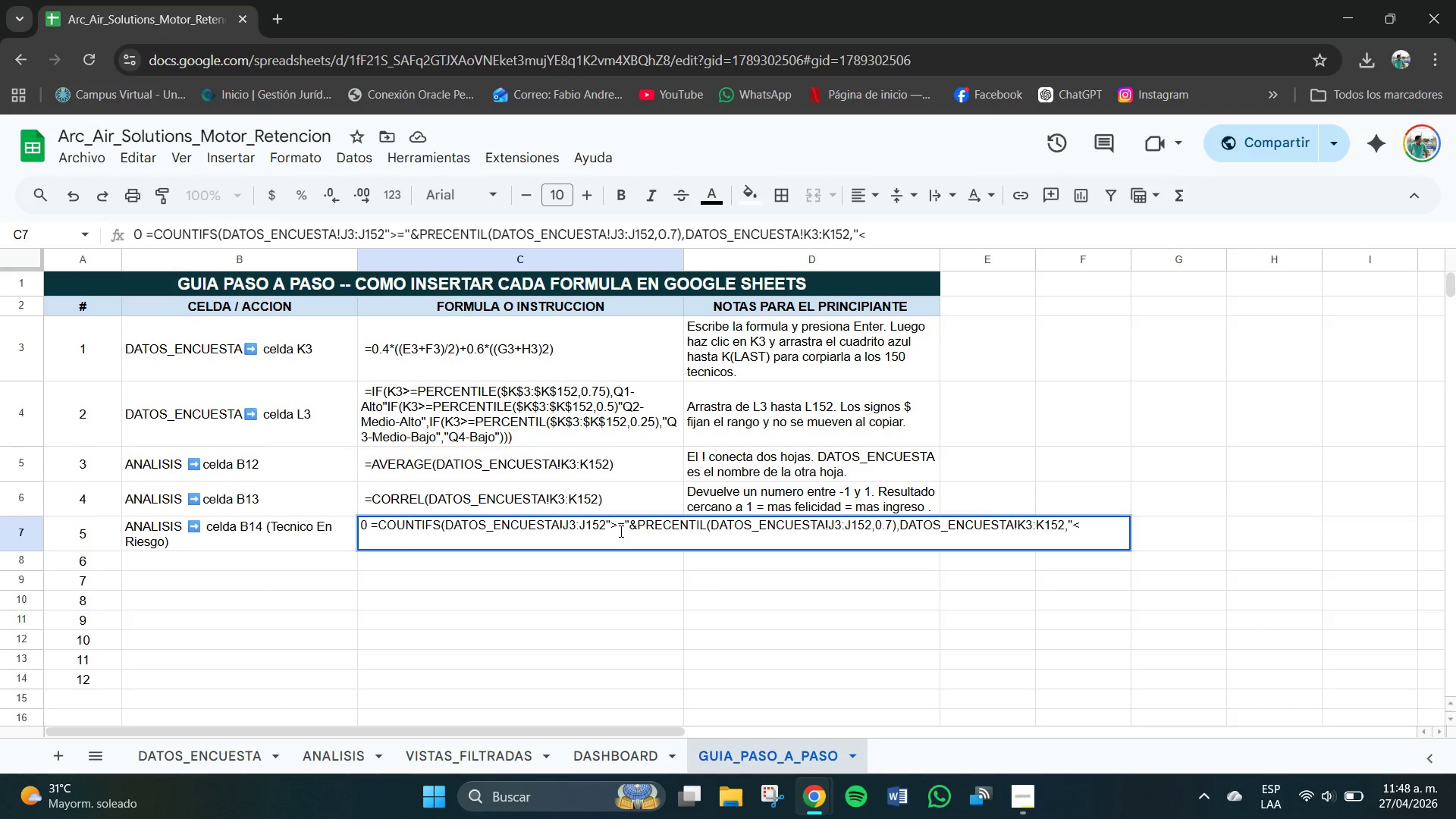 
key(0)
 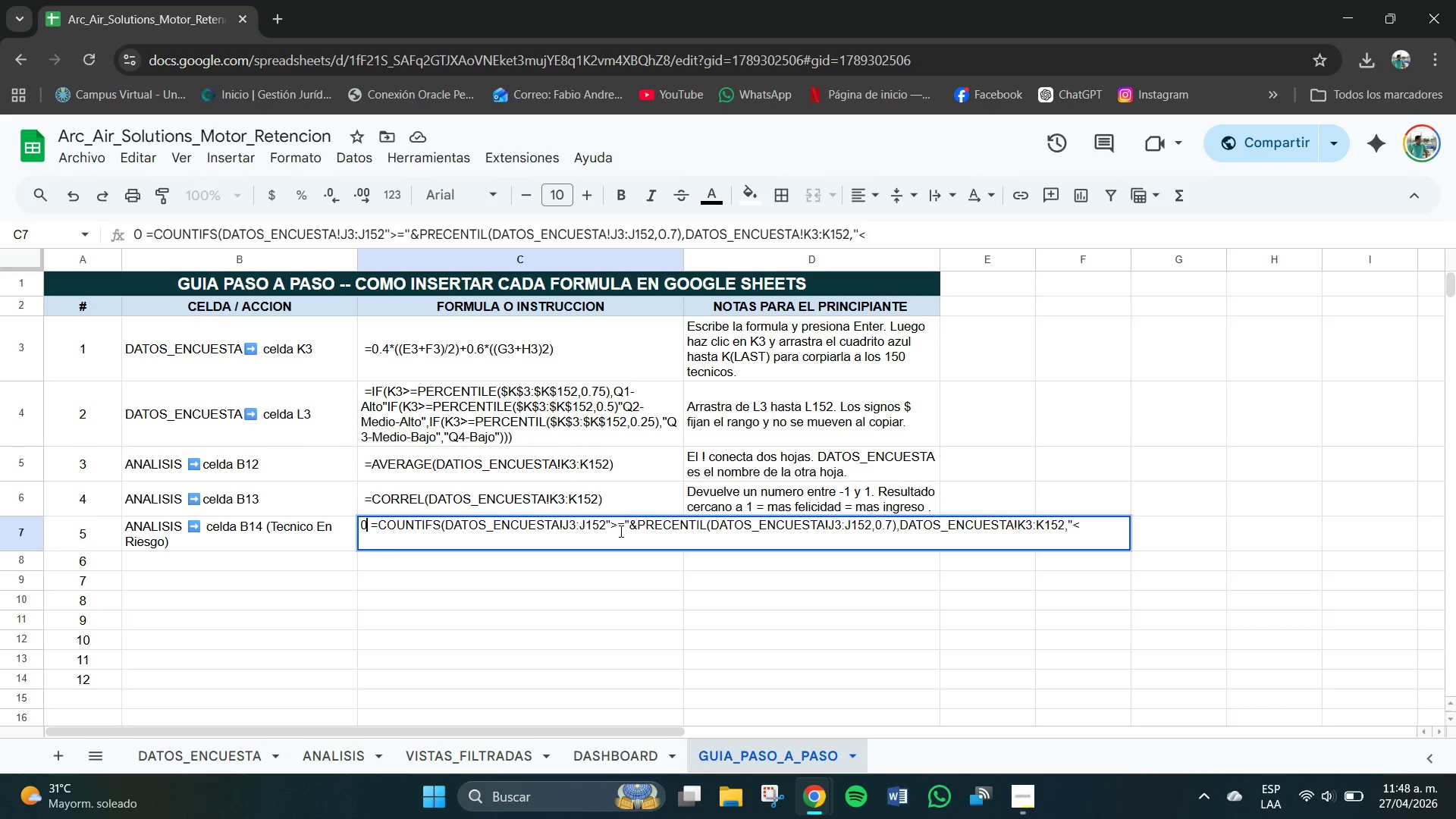 
key(Backspace)
 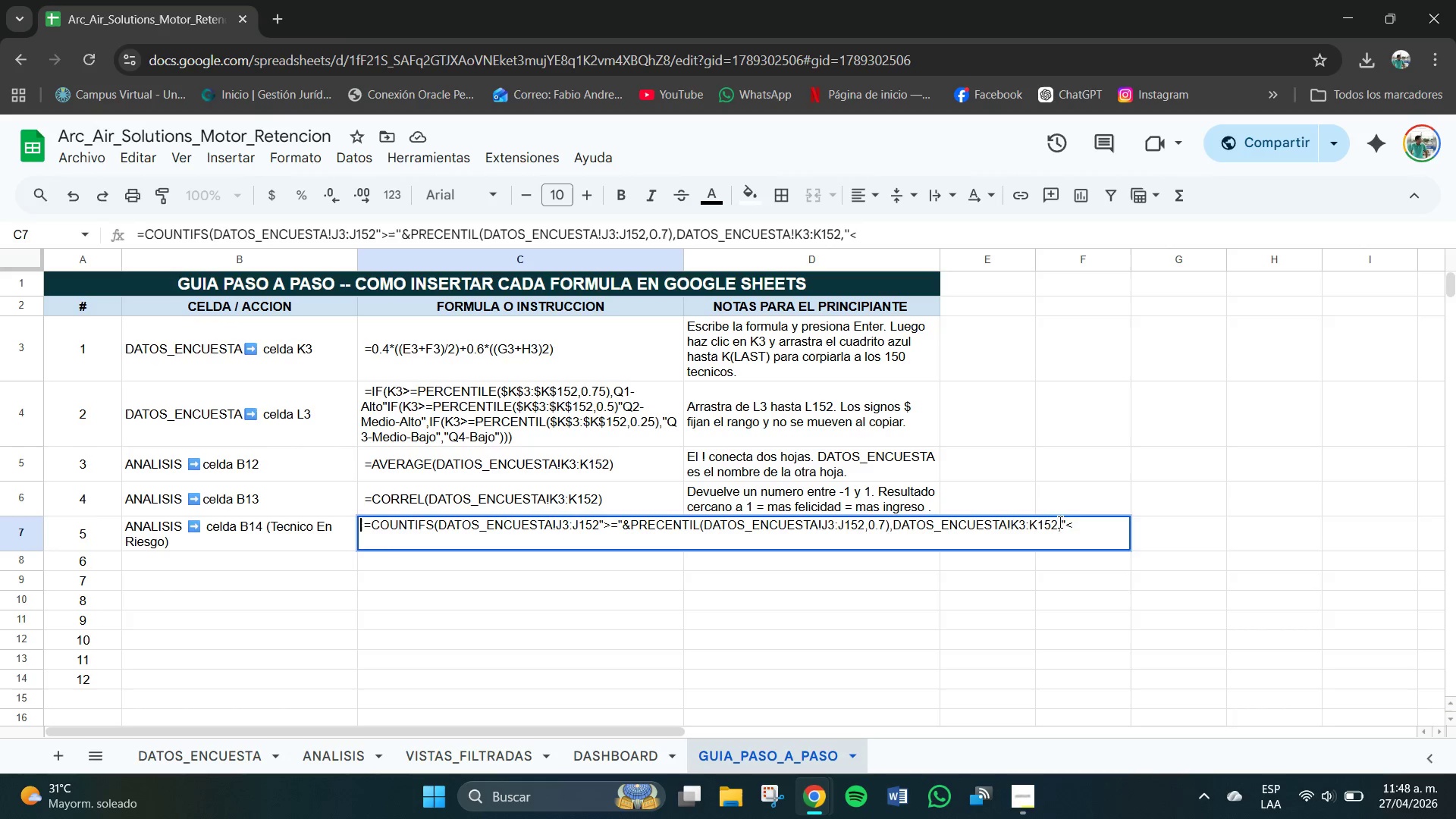 
left_click([1079, 530])
 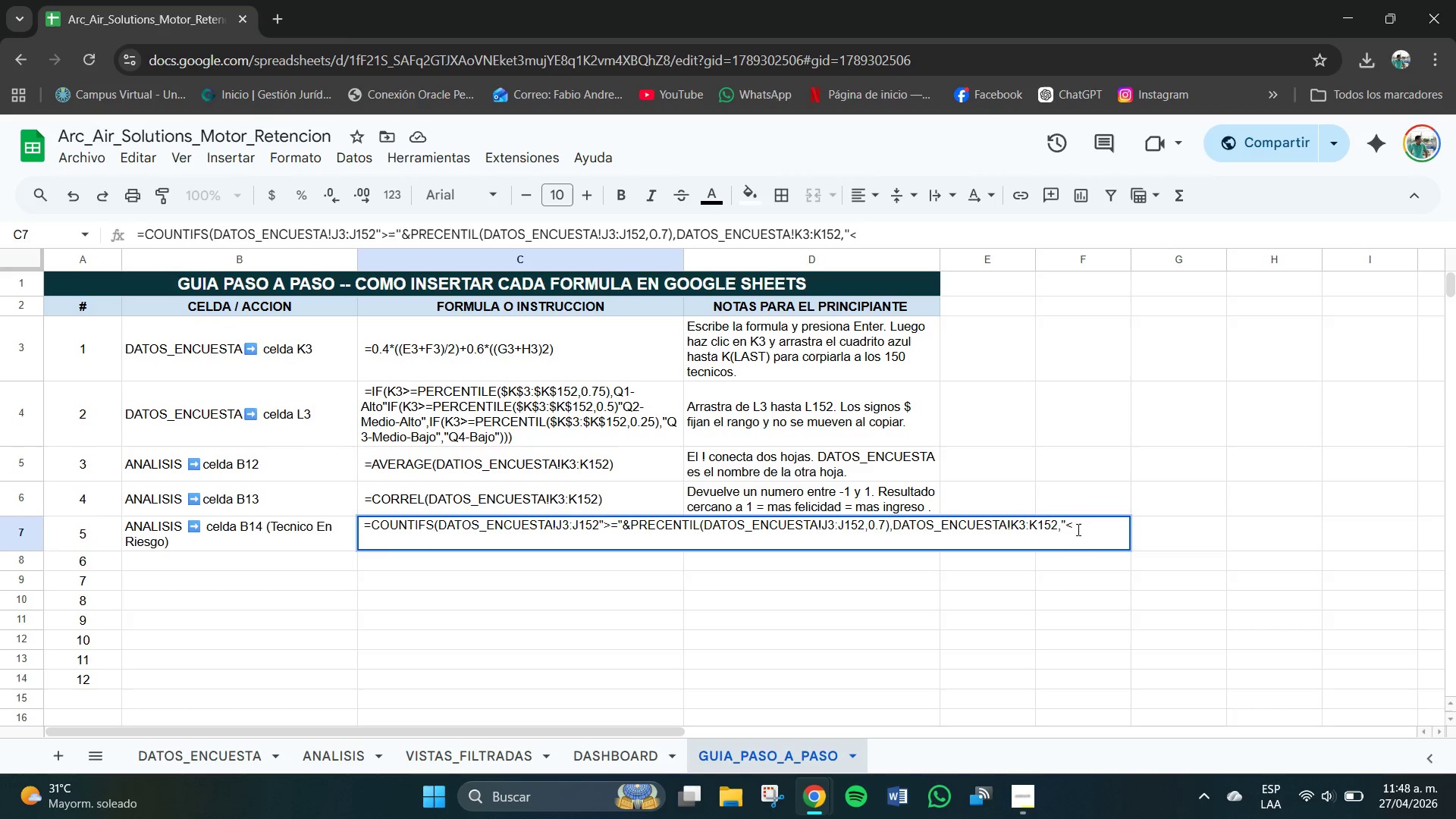 
type()@)
 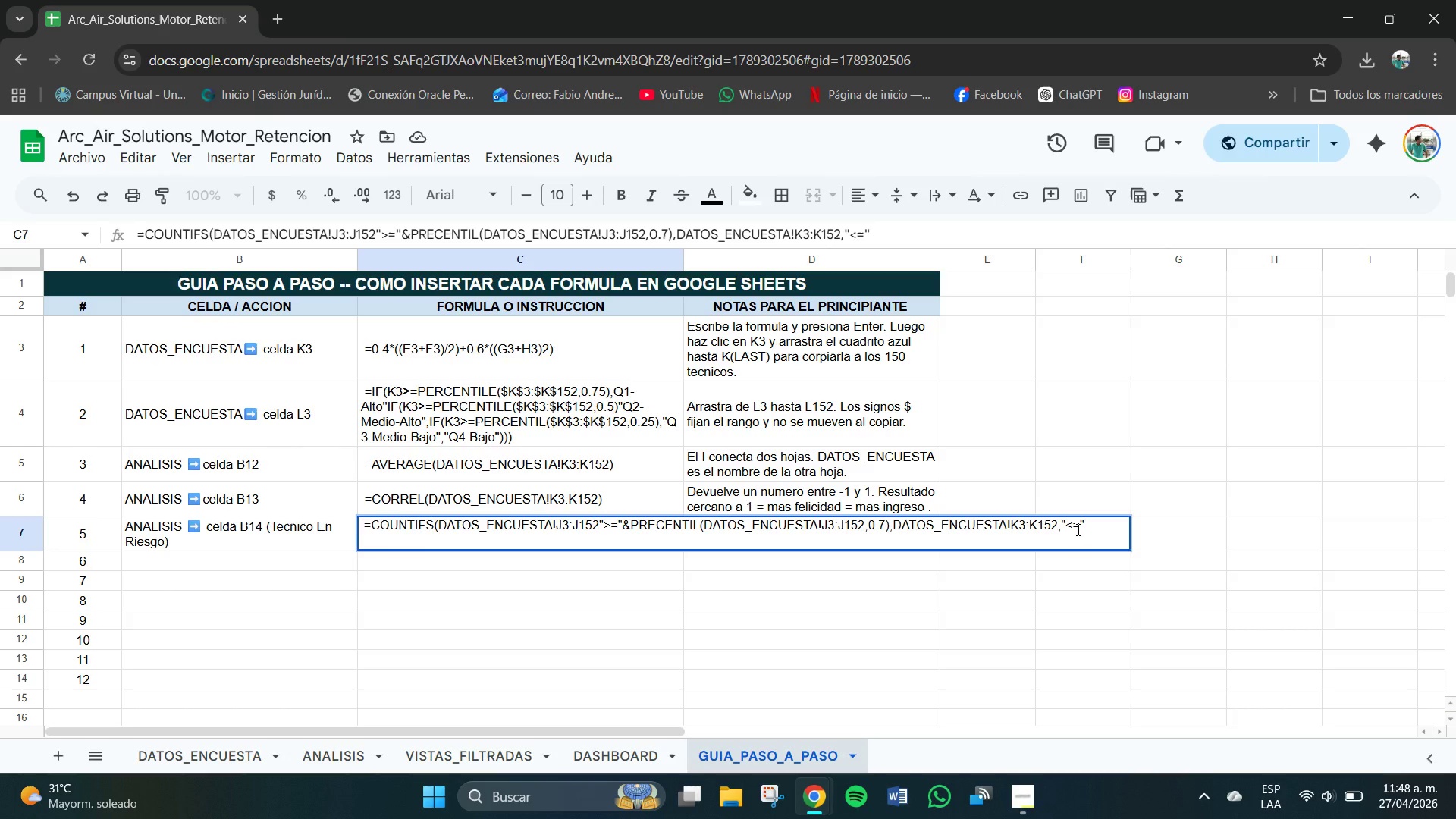 
type(^PERCENTIL*DATOS_ENCUESTA!K3>K152,0.3(()
 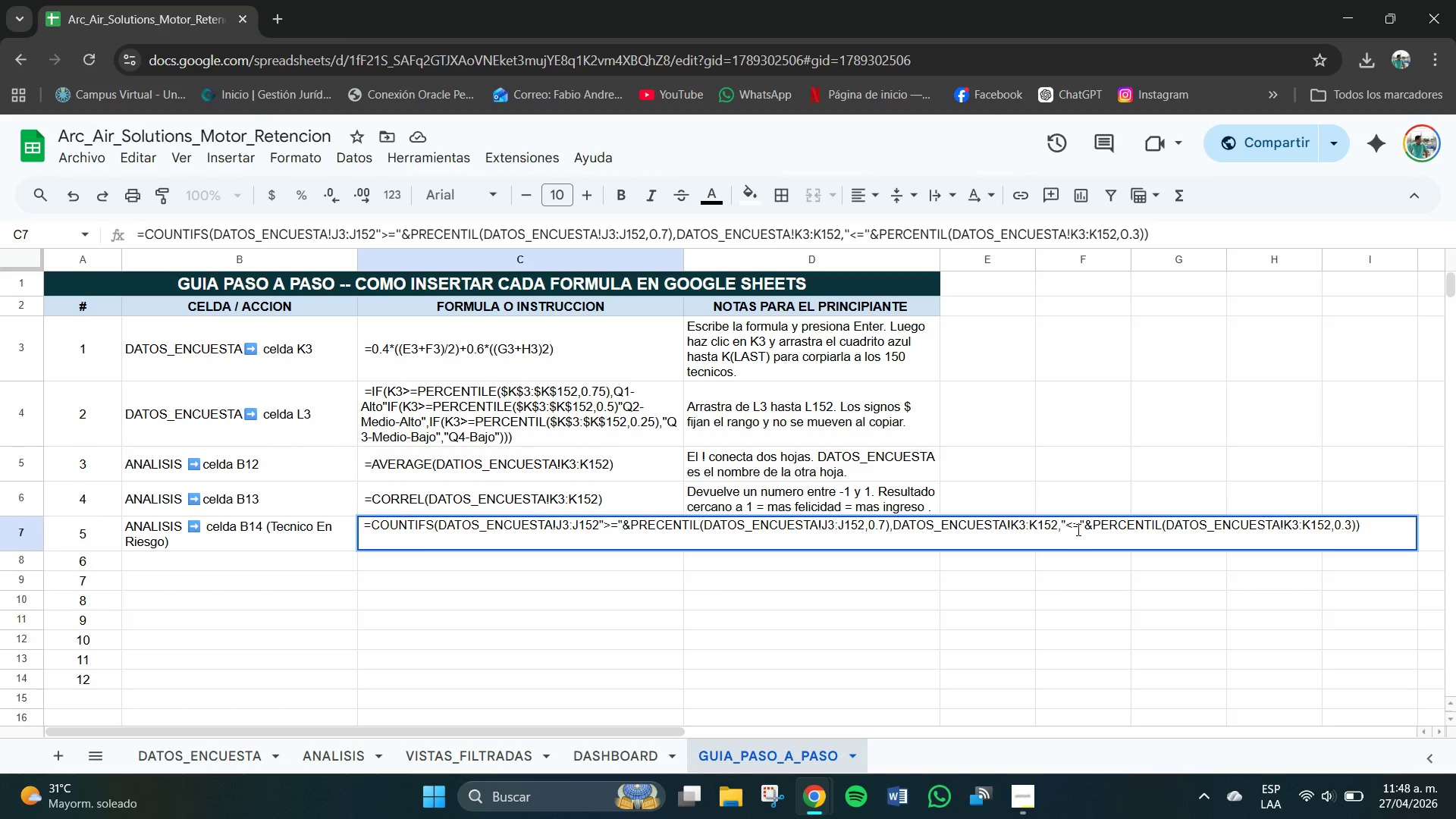 
key(Enter)
 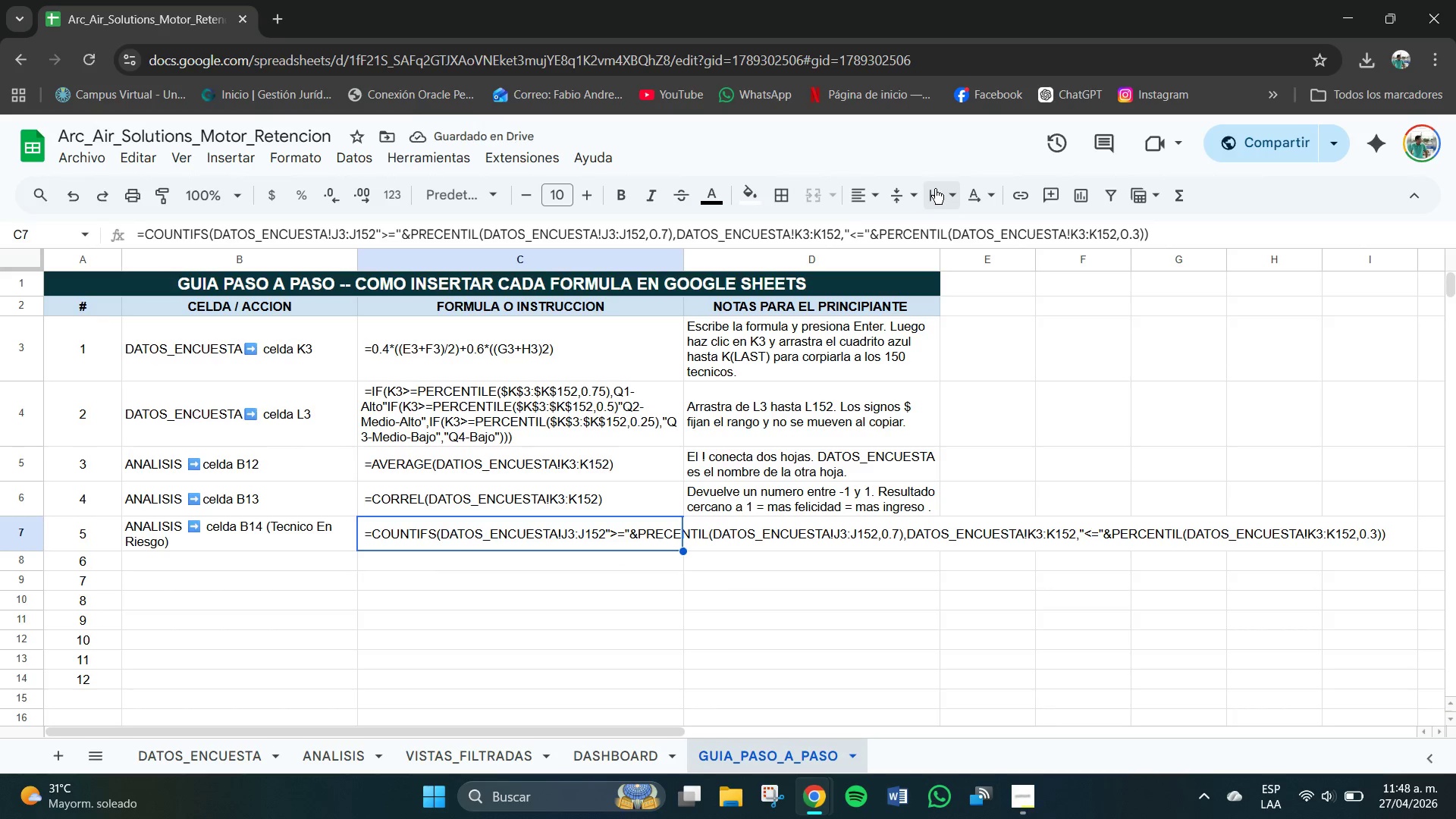 
left_click([969, 232])
 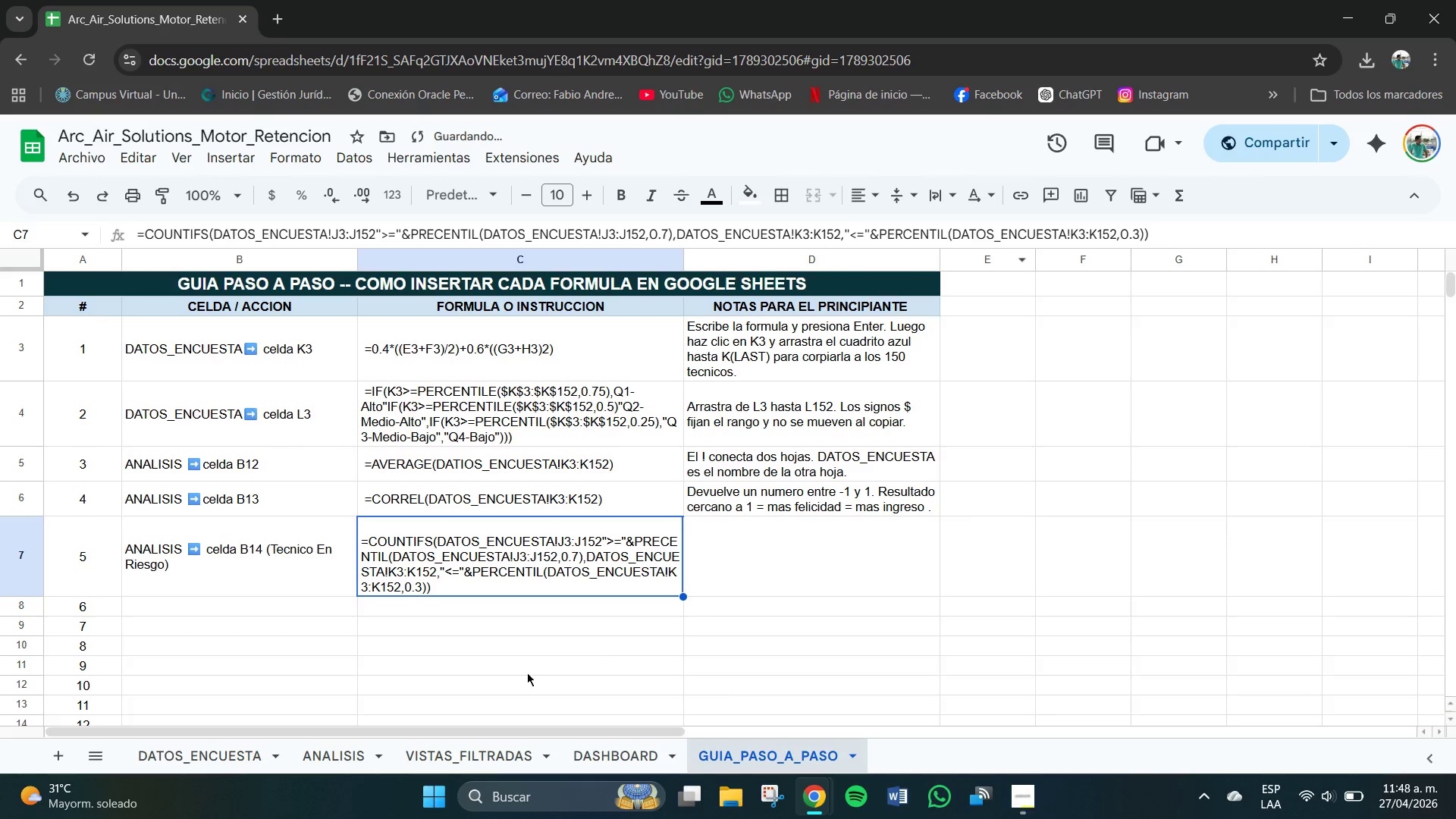 
left_click([458, 655])
 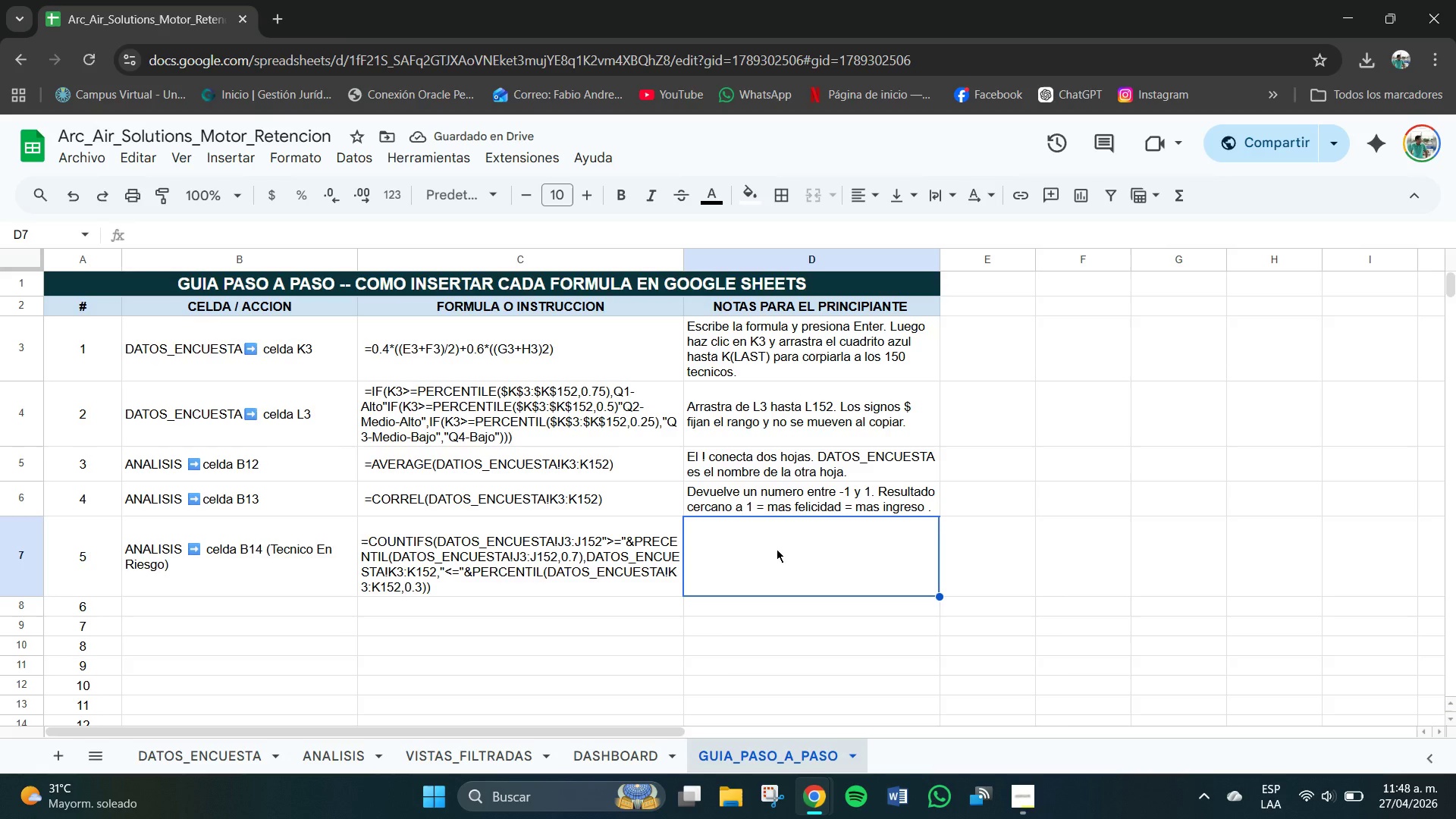 
key(Tab)
type(Cuenta)
 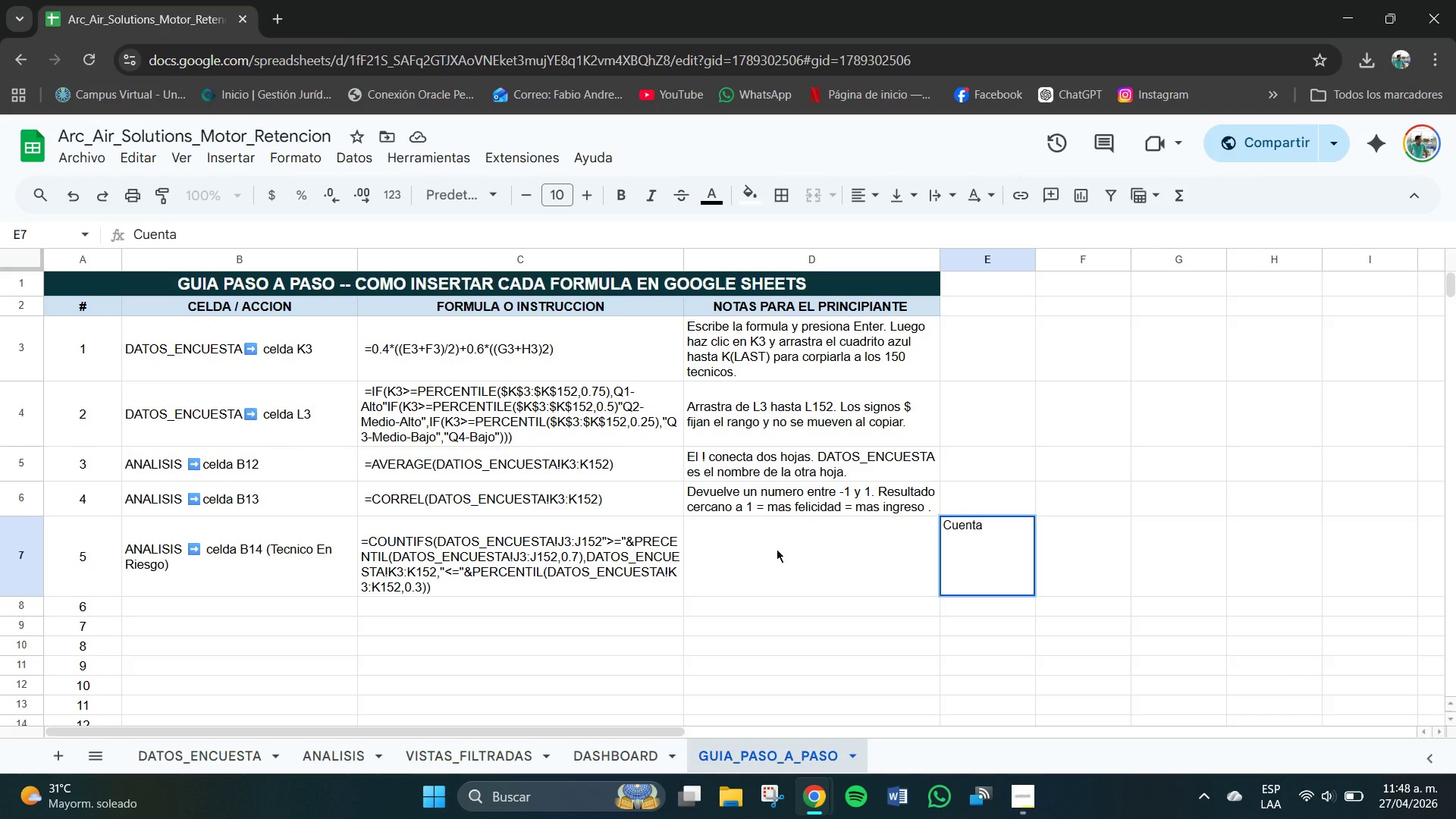 
hold_key(key=Backspace, duration=0.67)
 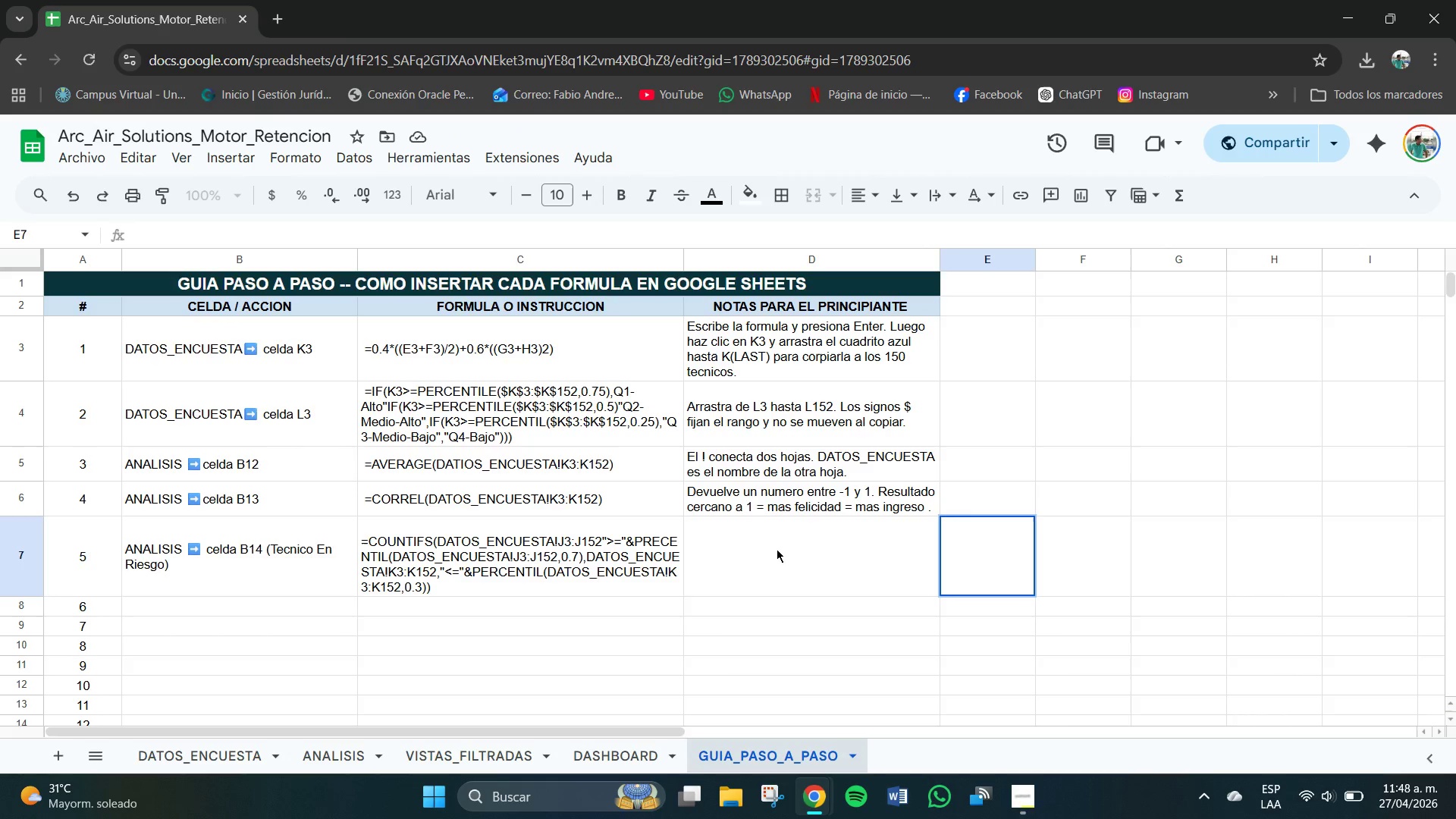 
hold_key(key=Backspace, duration=8.59)
 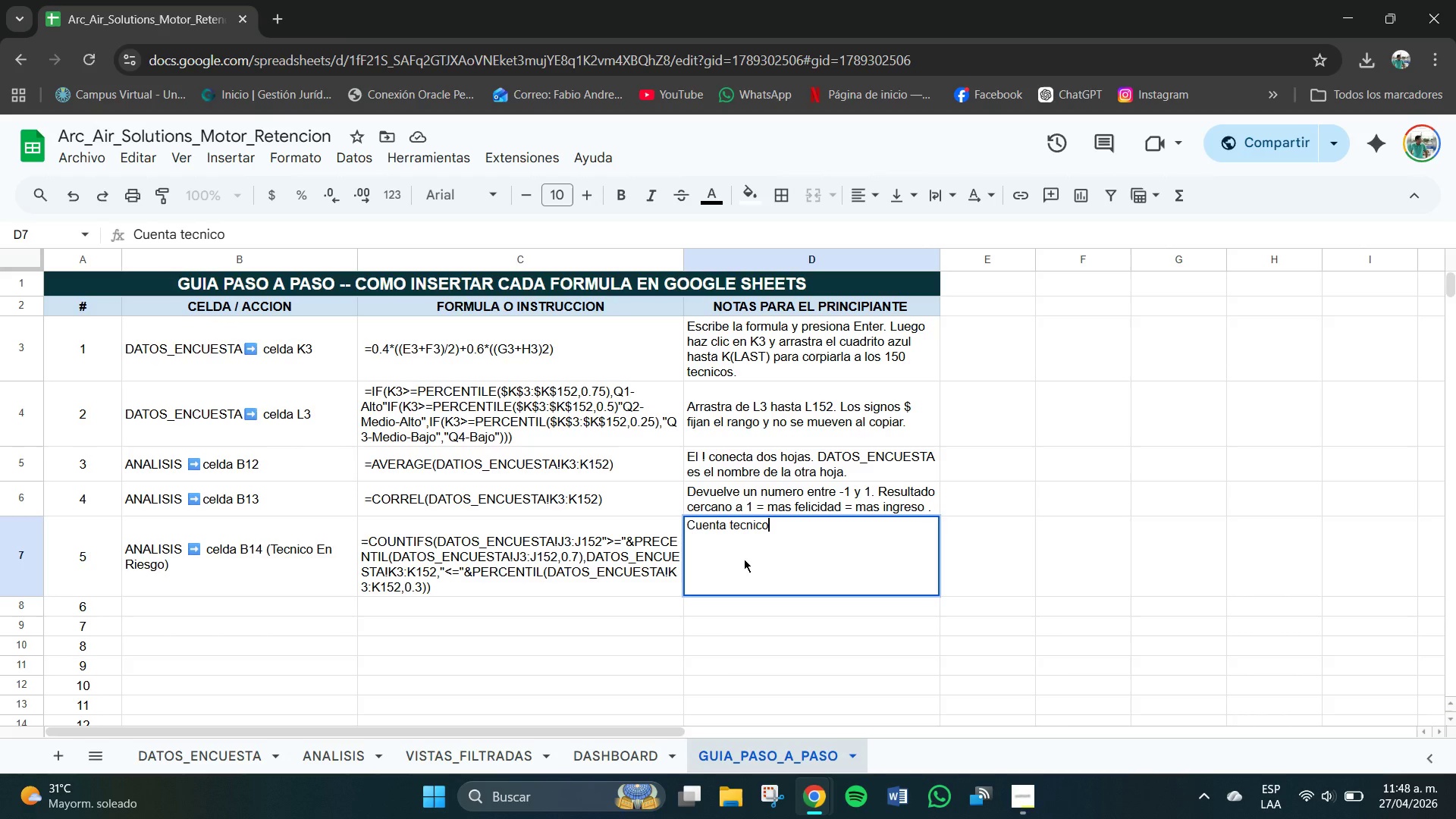 
type(Cuenta tecnicaos que gebnera)
key(Backspace)
key(Backspace)
key(Backspace)
key(Backspace)
key(Backspace)
type(neran MUCHO ingreso pero tienen m)
key(Backspace)
type(MUY bajo sentimiento)
 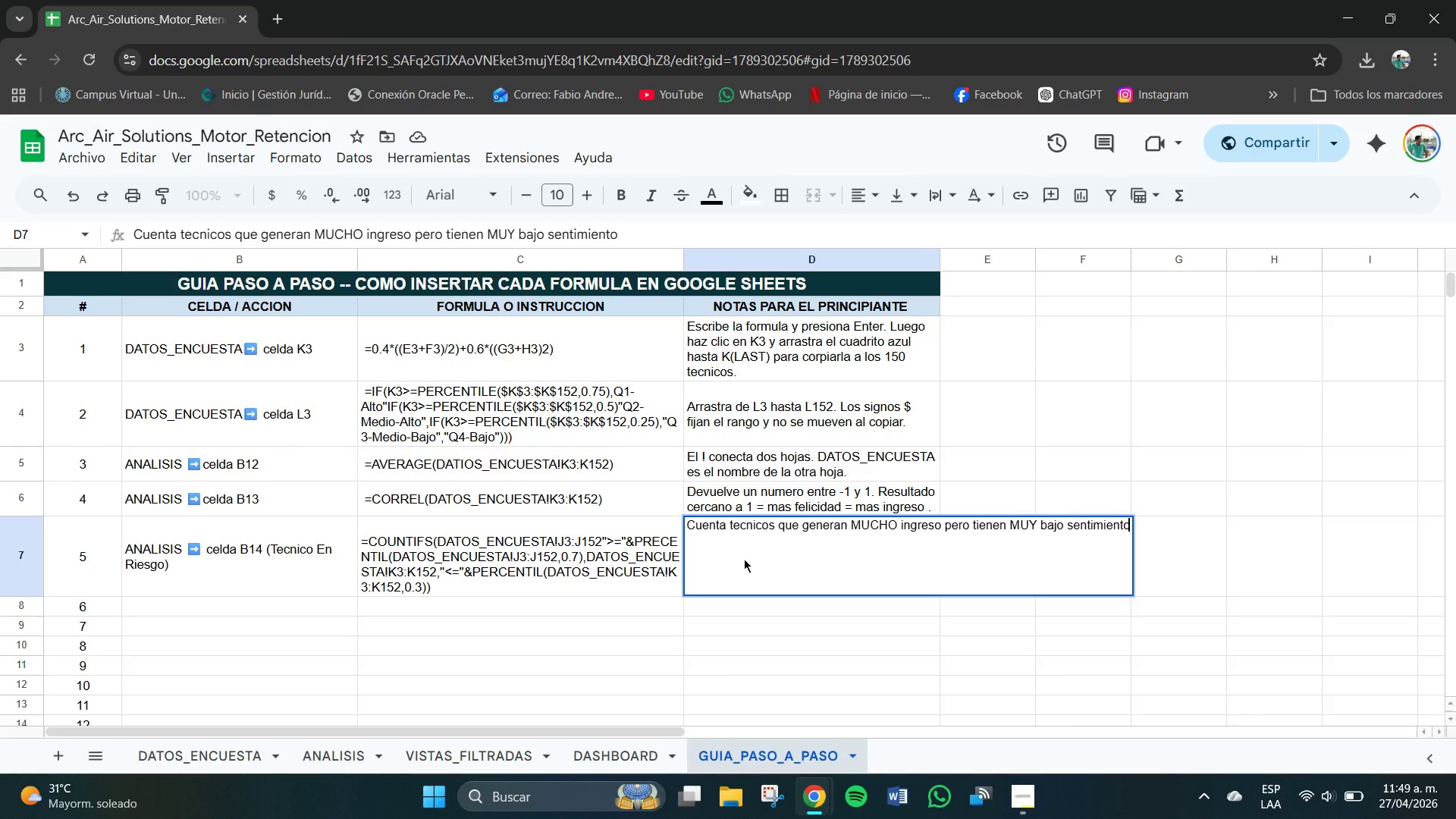 
type( --- ingreso)
key(Backspace)
key(Backspace)
key(Backspace)
key(Backspace)
type(riesgo de fi)
key(Backspace)
key(Backspace)
type(ga costosa.)
 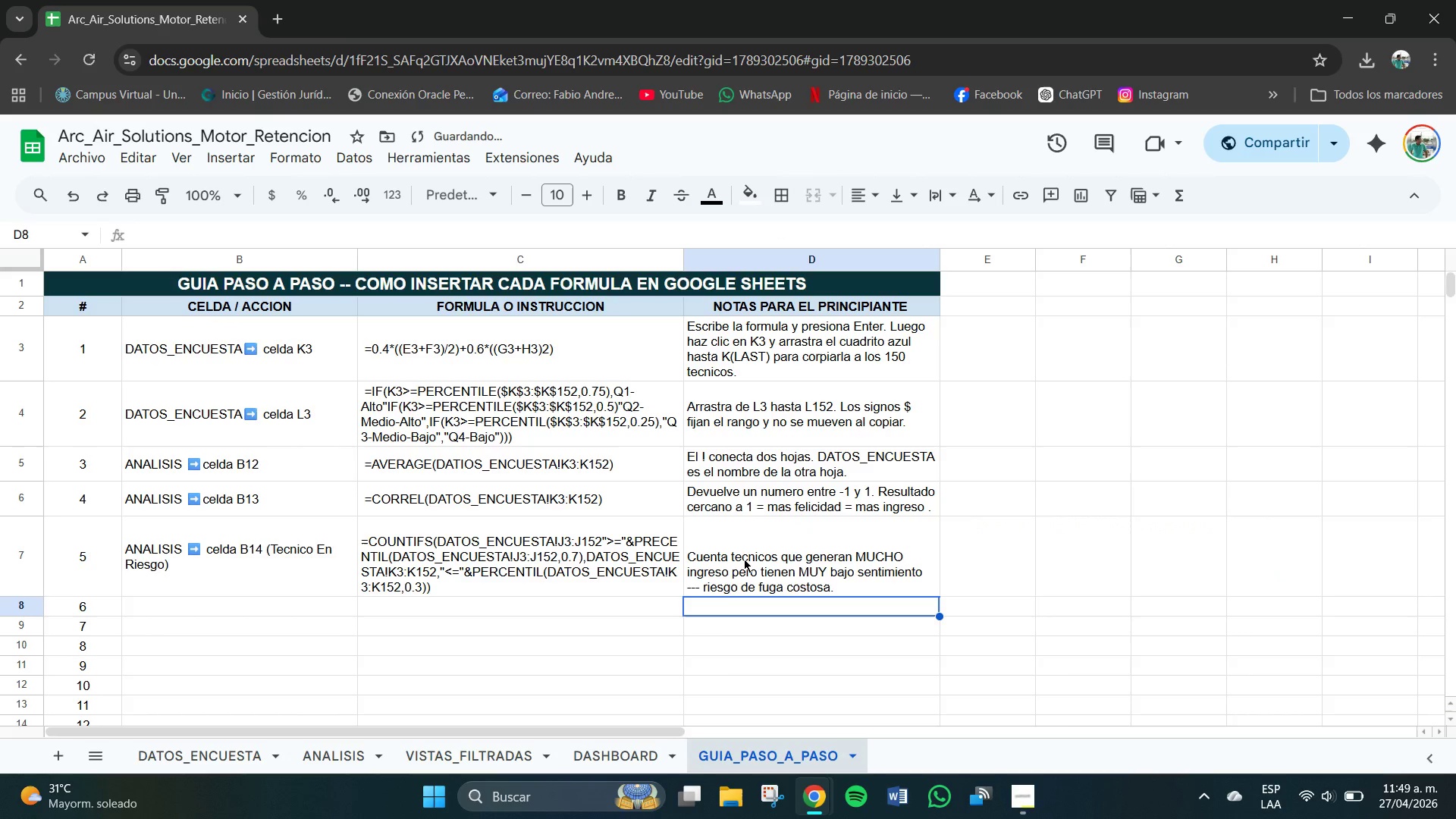 
hold_key(key=U, duration=1.39)
 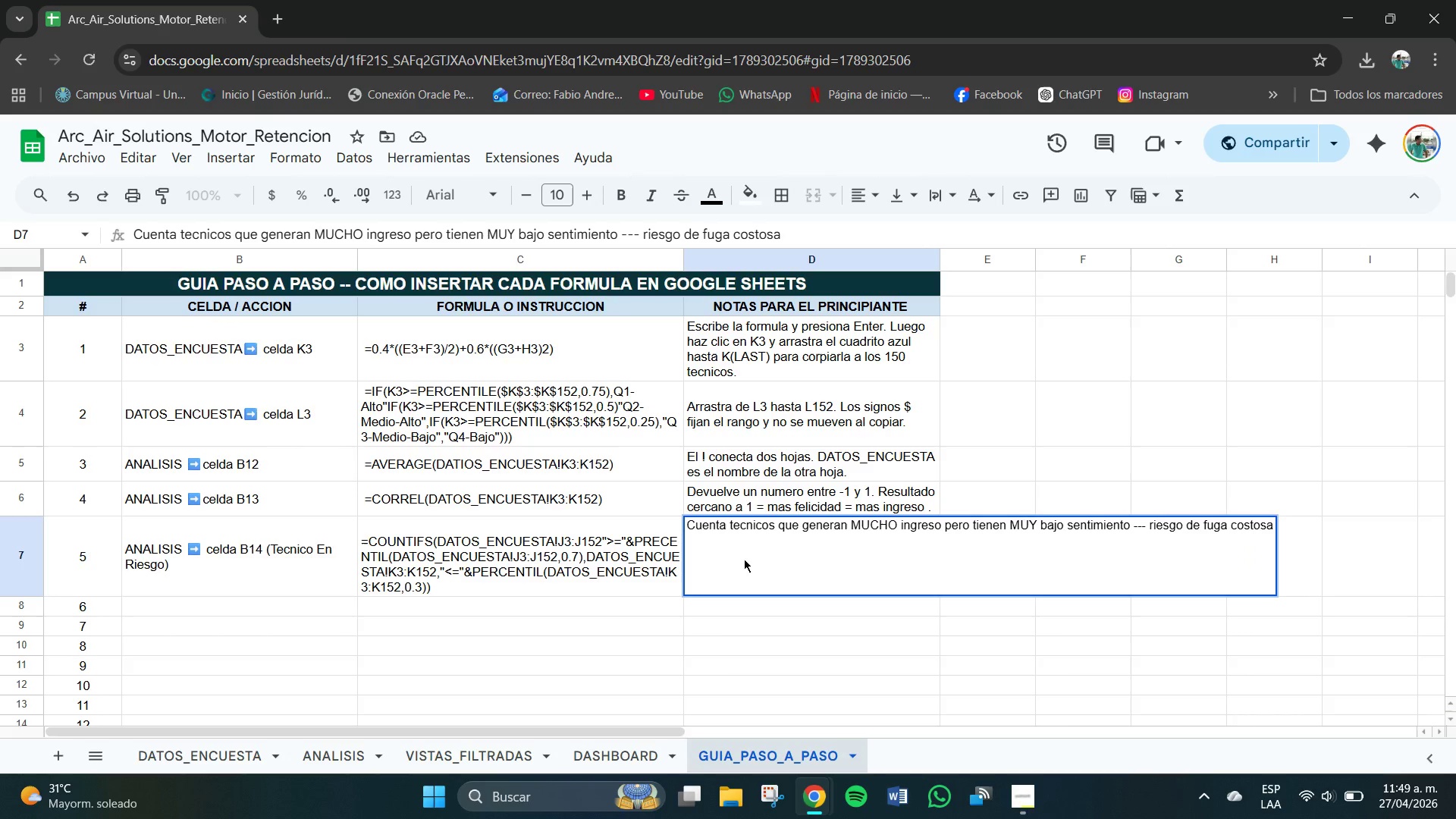 
key(Enter)
 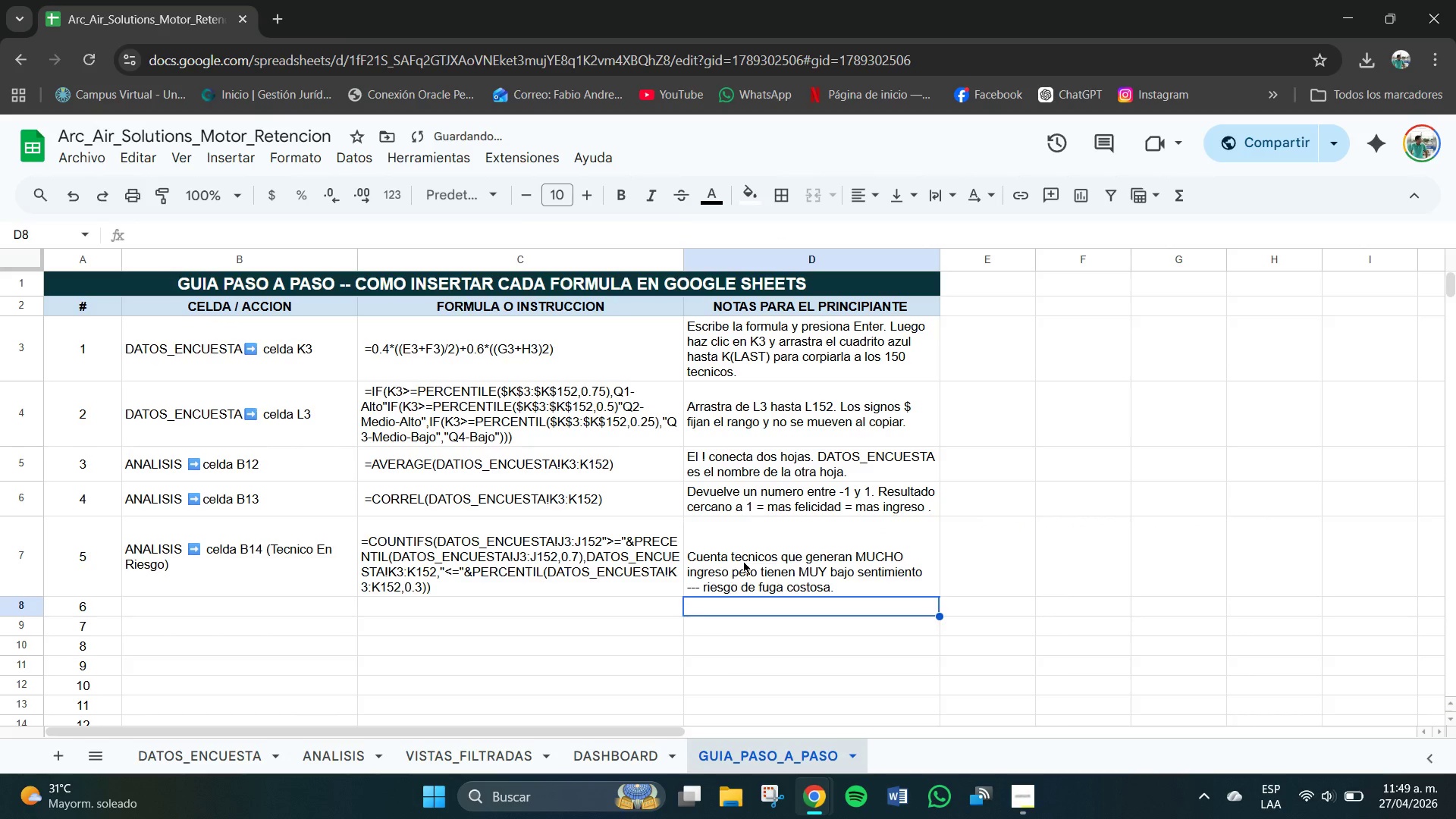 
left_click([744, 562])
 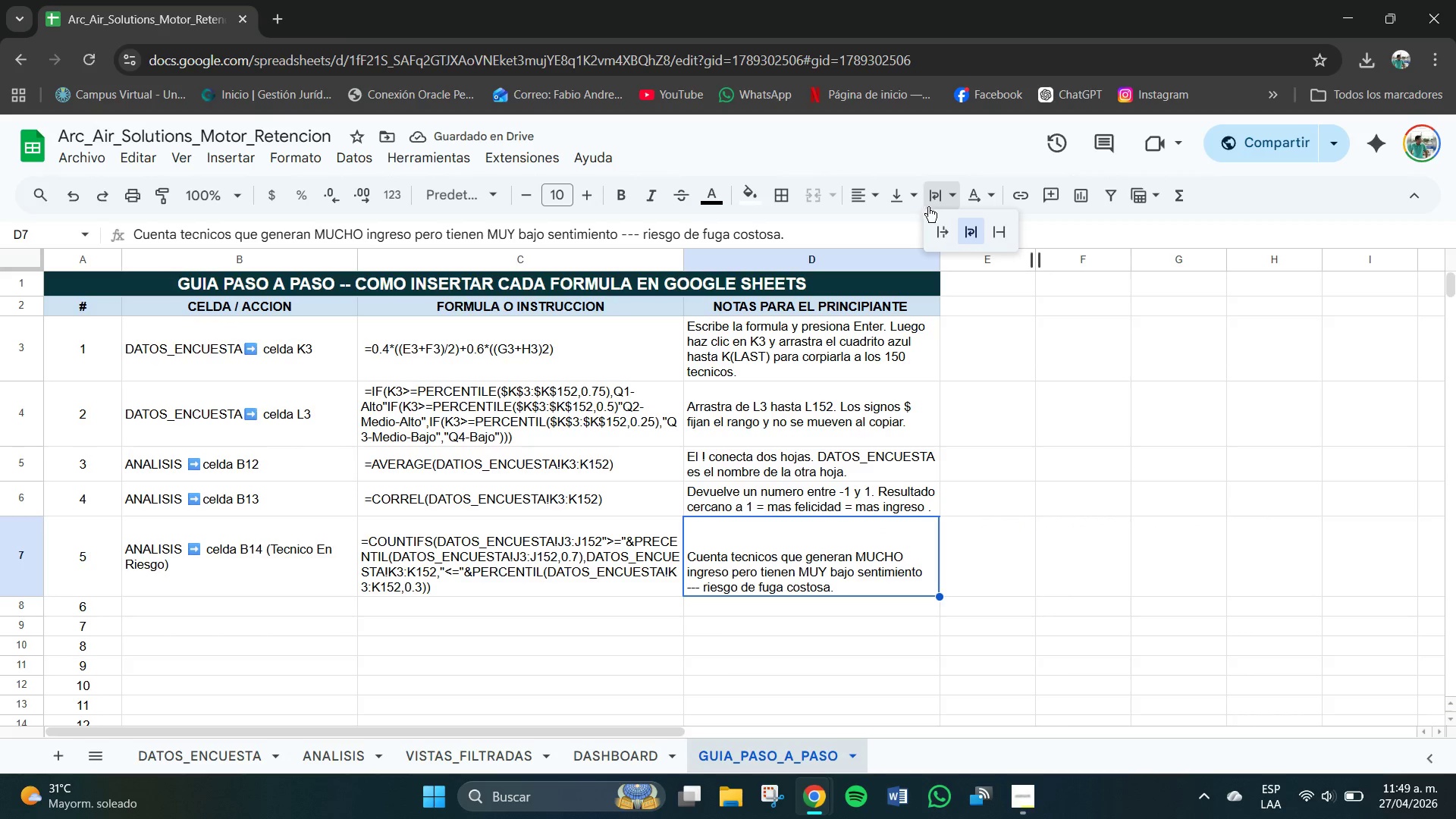 
left_click([914, 191])
 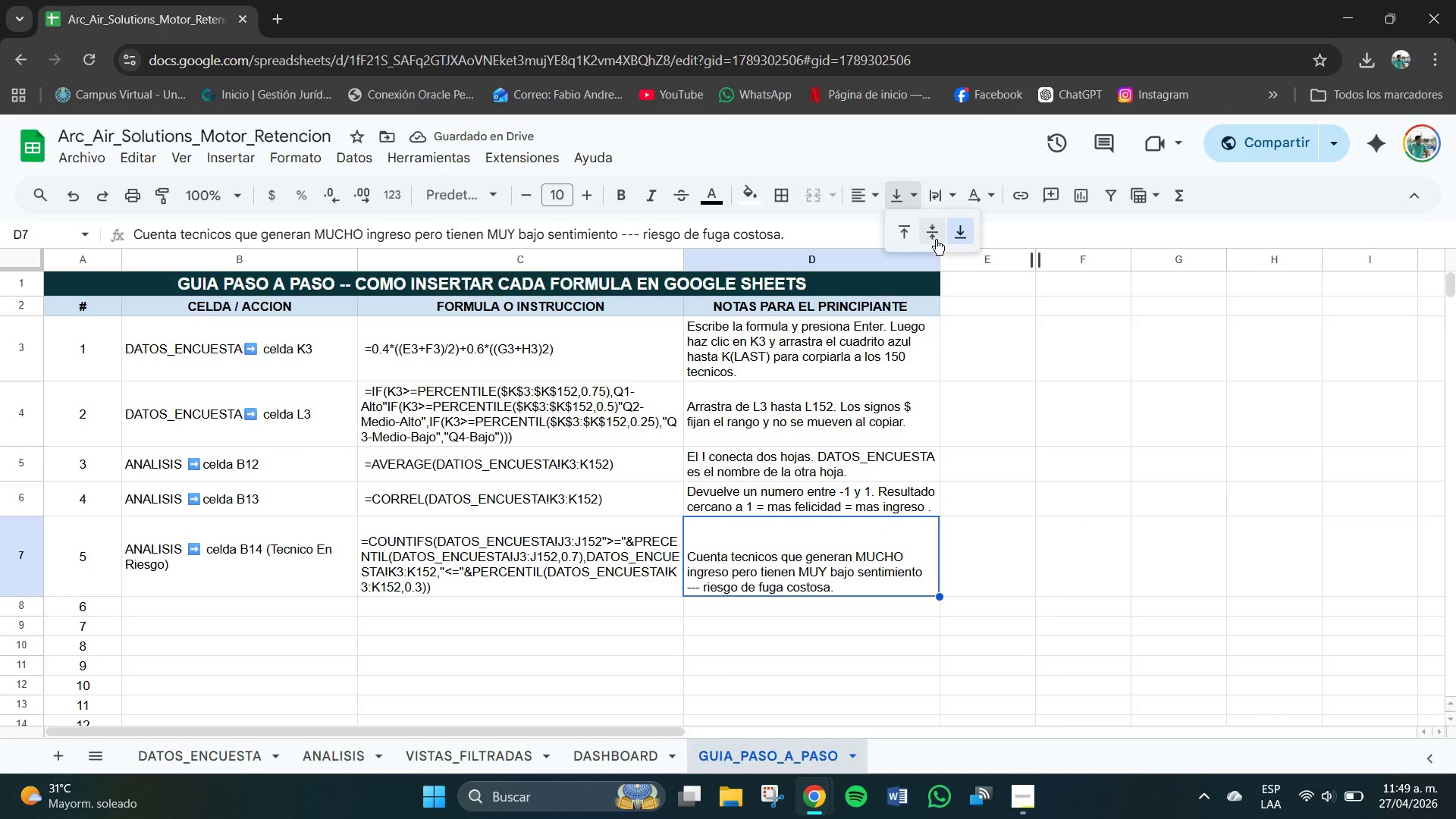 
left_click([933, 234])
 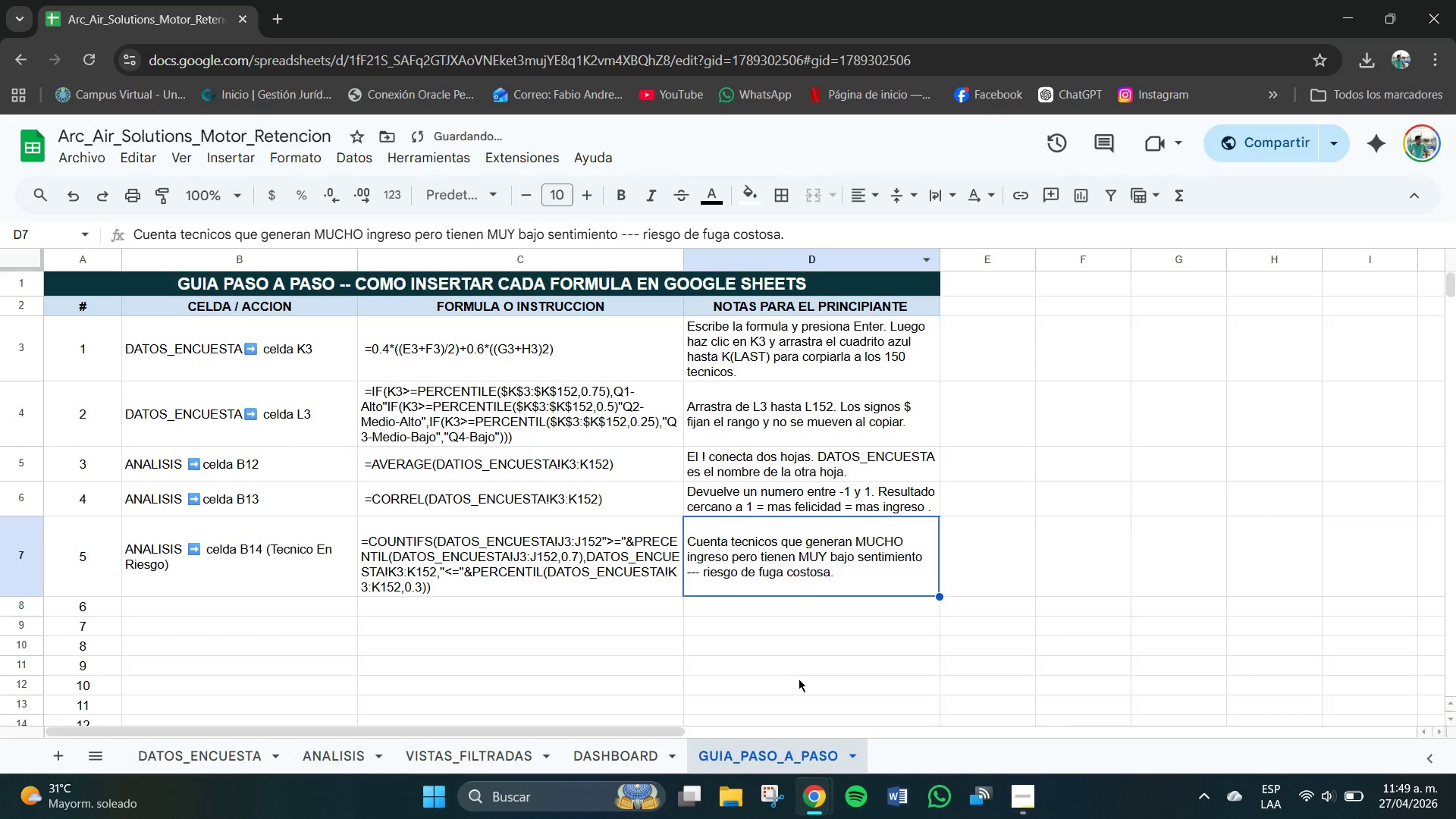 
left_click([794, 667])
 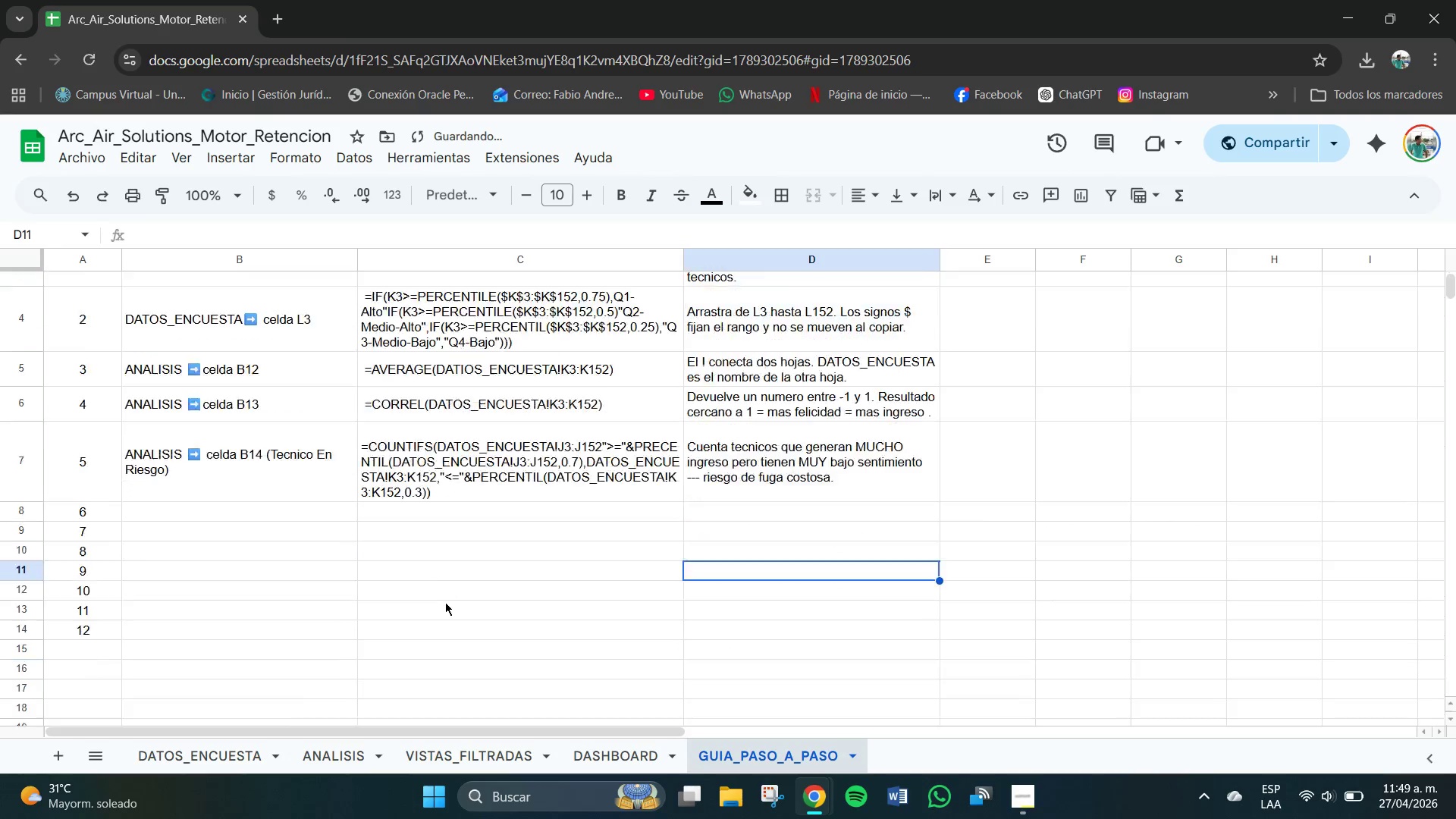 
scroll: coordinate [435, 611], scroll_direction: down, amount: 3.0
 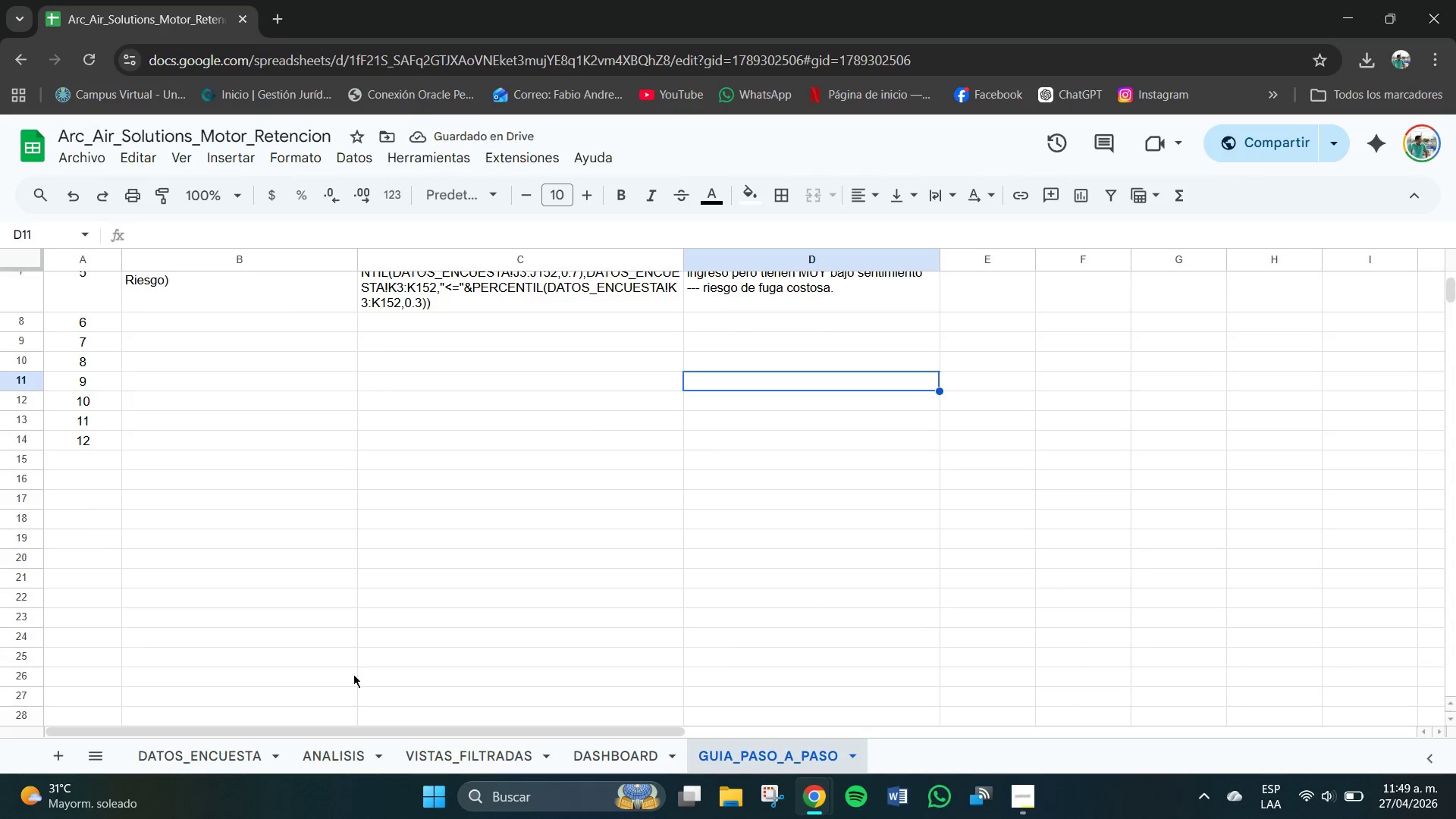 
scroll: coordinate [231, 669], scroll_direction: up, amount: 2.0
 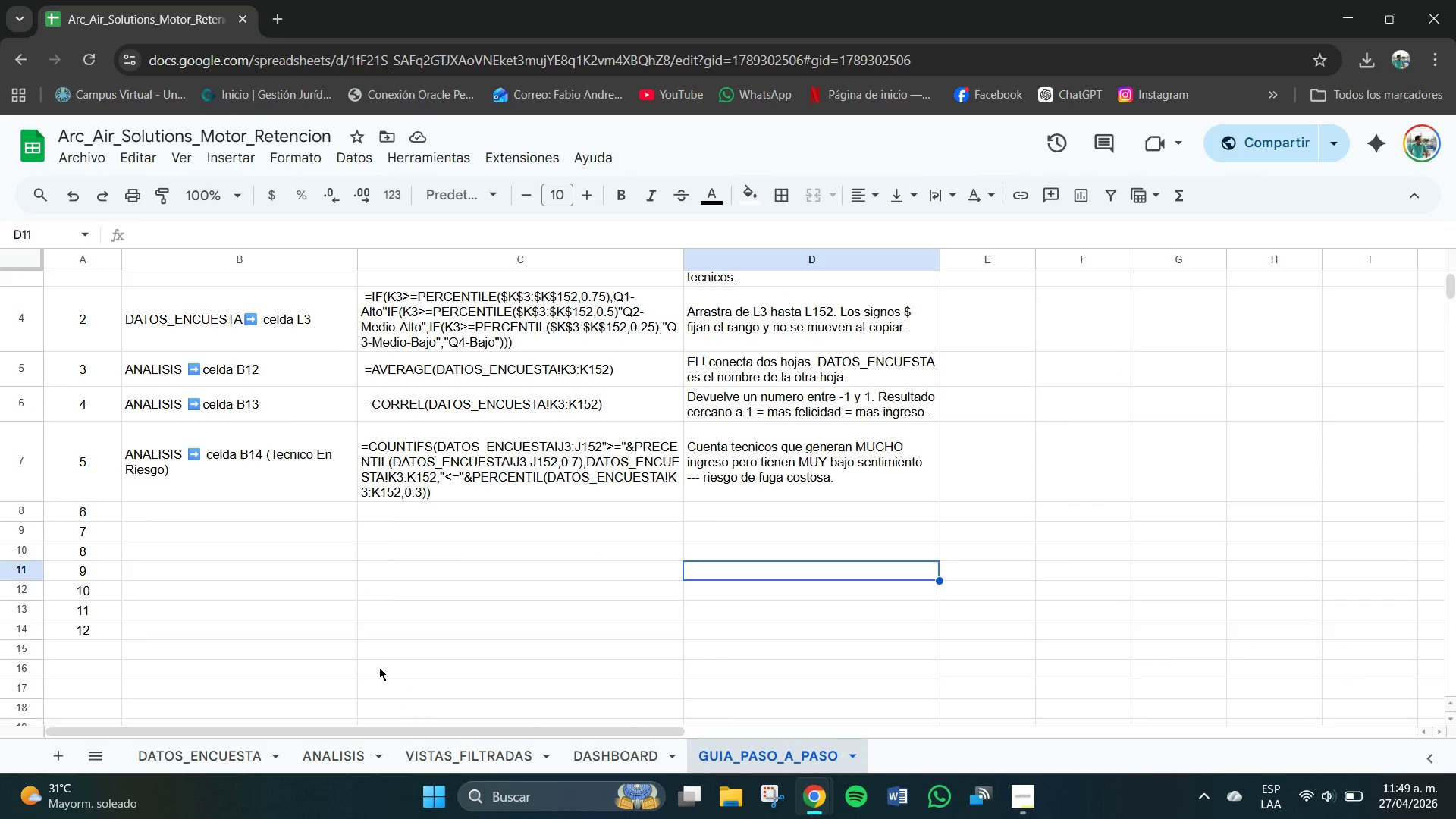 
wait(12.59)
 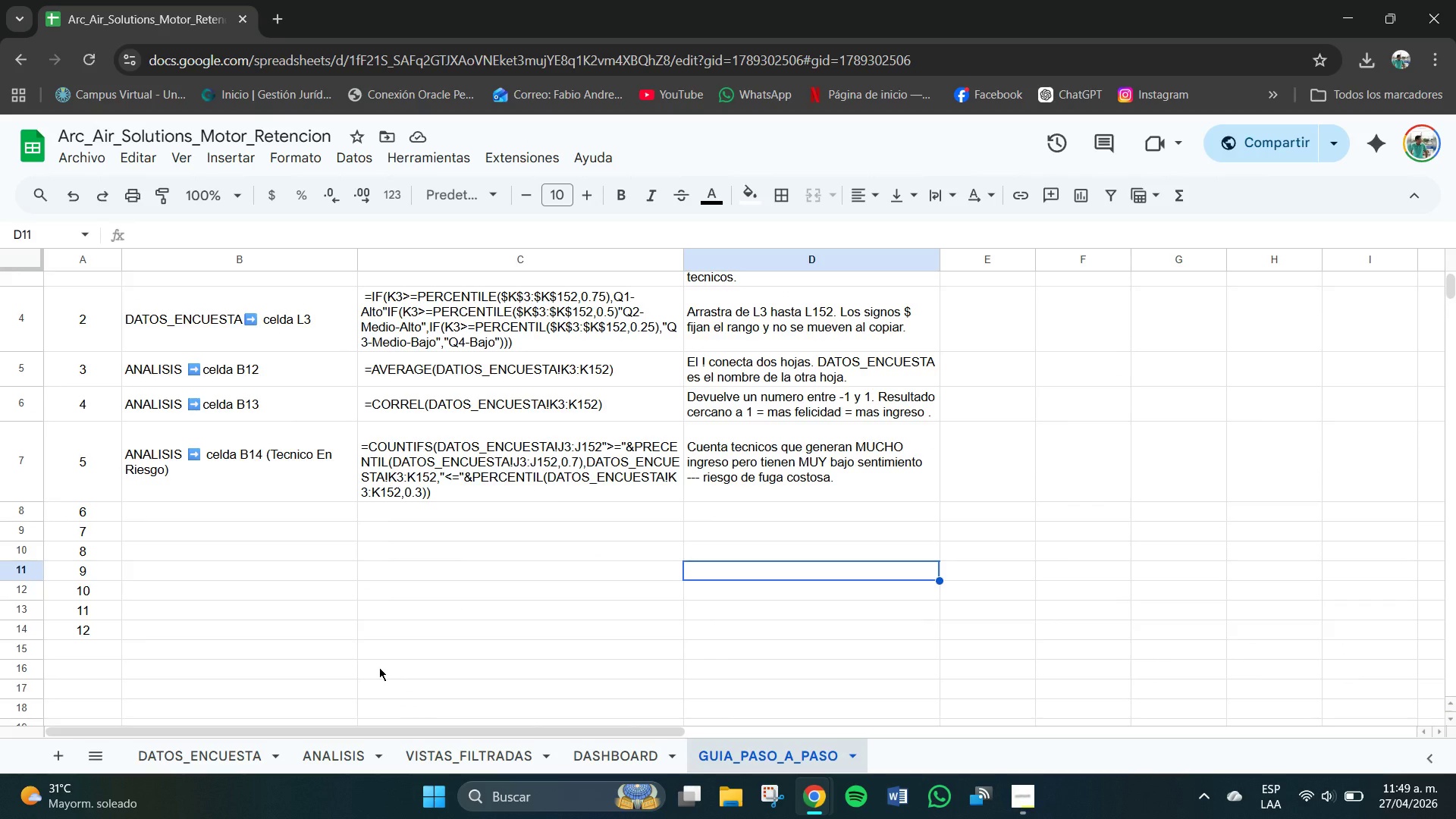 
double_click([237, 510])
 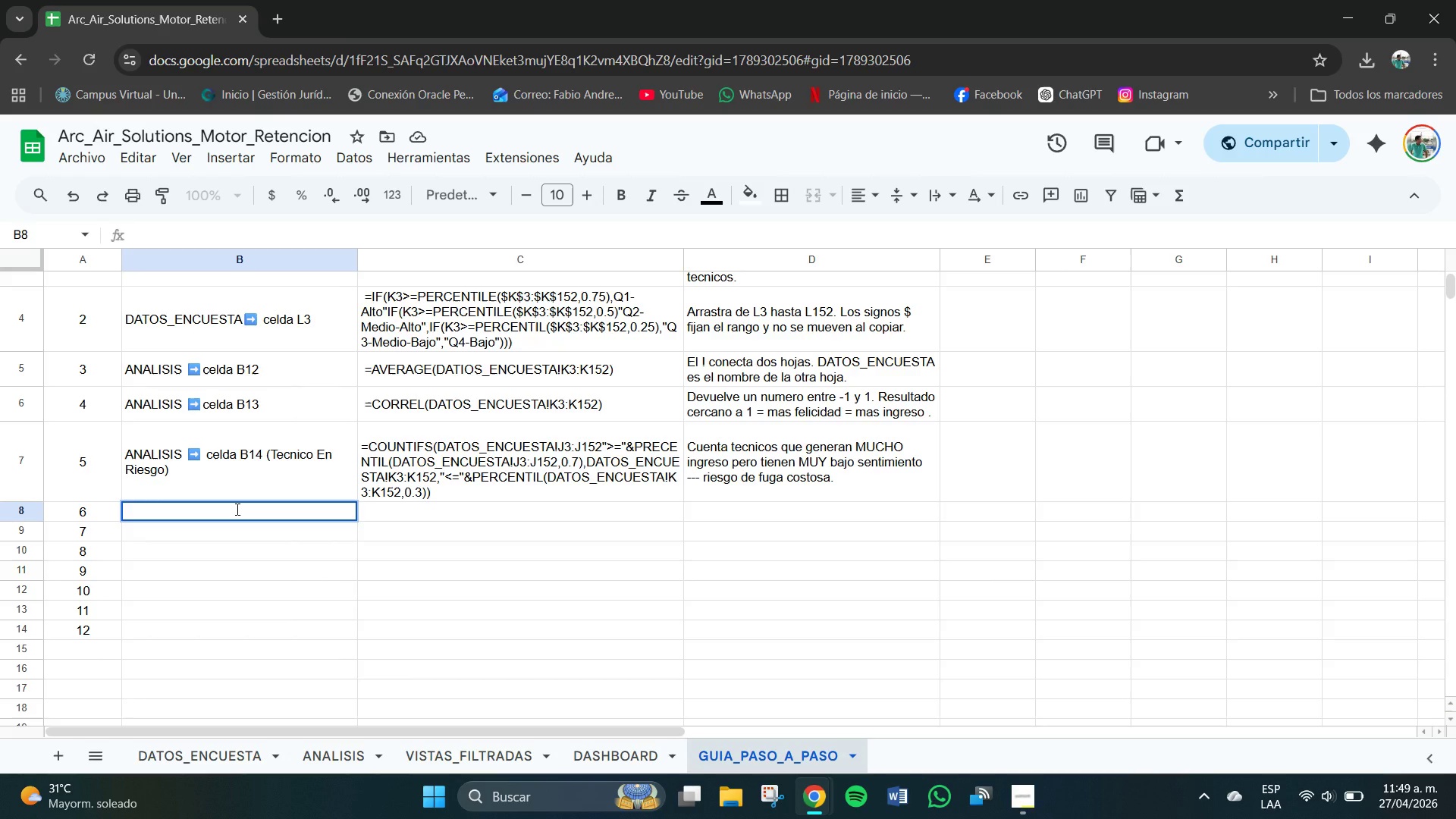 
type(VISTAS_FILTRADSA)
key(Backspace)
key(Backspace)
key(Backspace)
type(A)
key(Backspace)
type(DAS)
 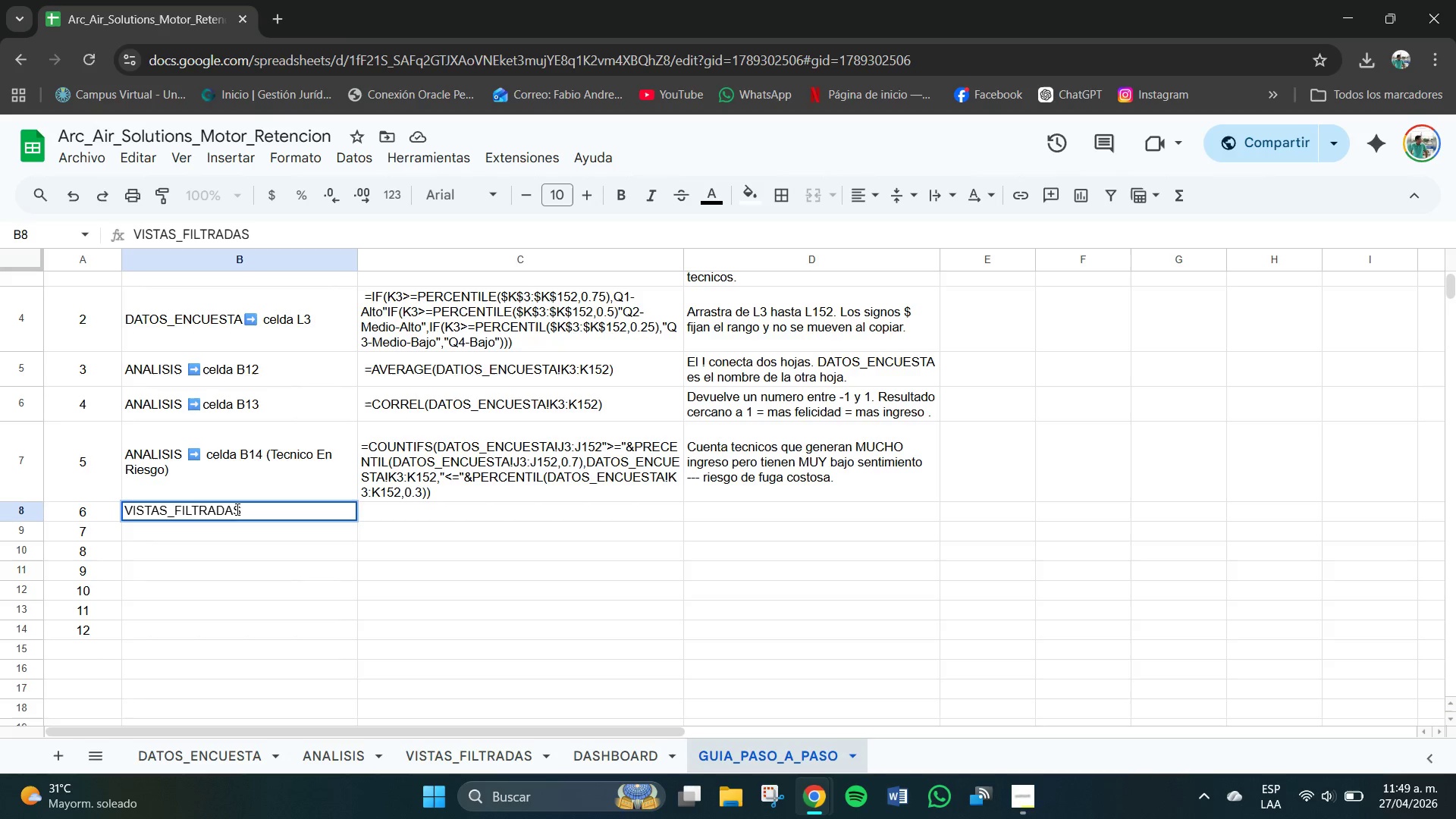 
key(Control+V)
 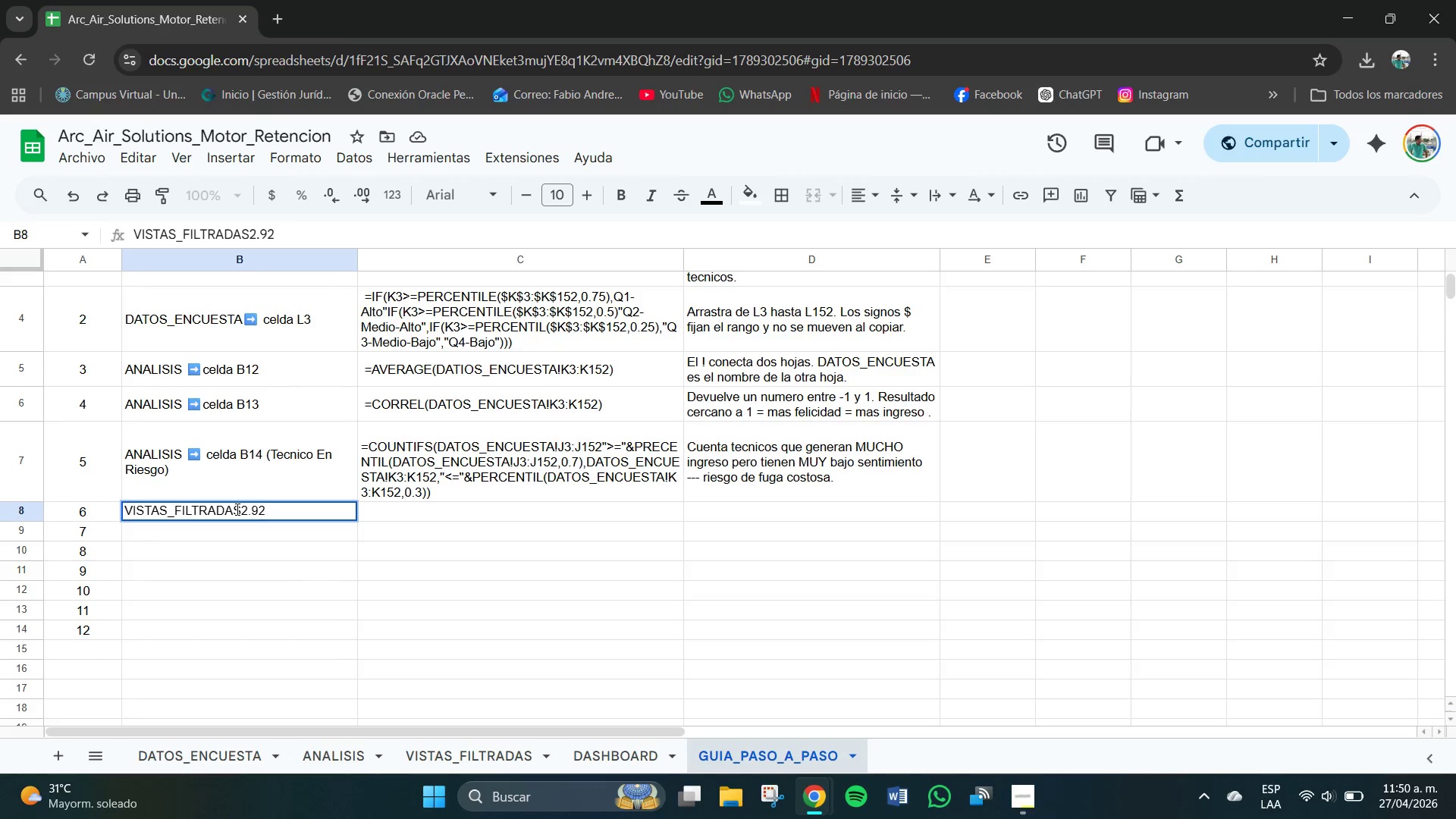 
key(Backspace)
 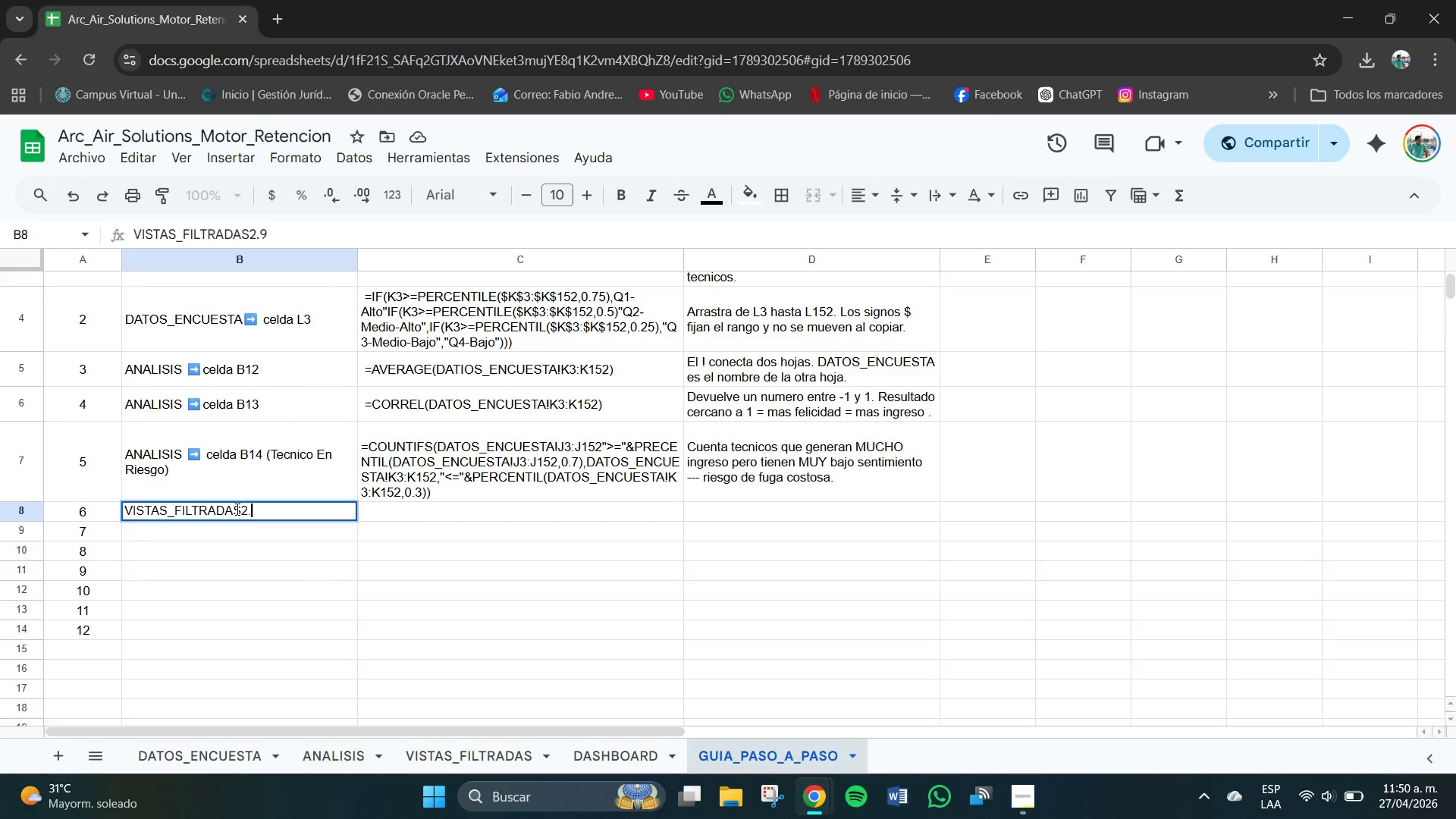 
key(Backspace)
 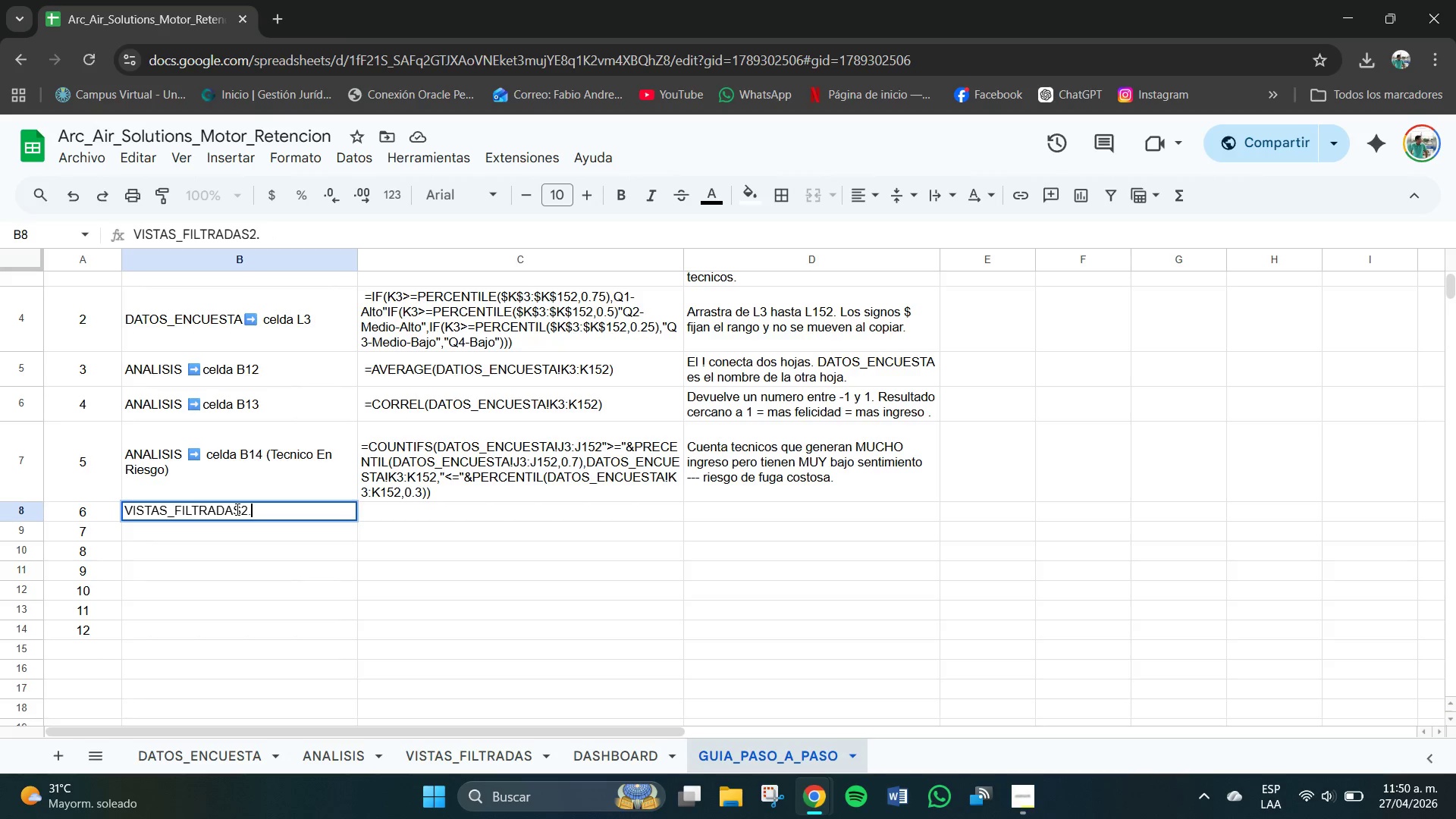 
key(Backspace)
 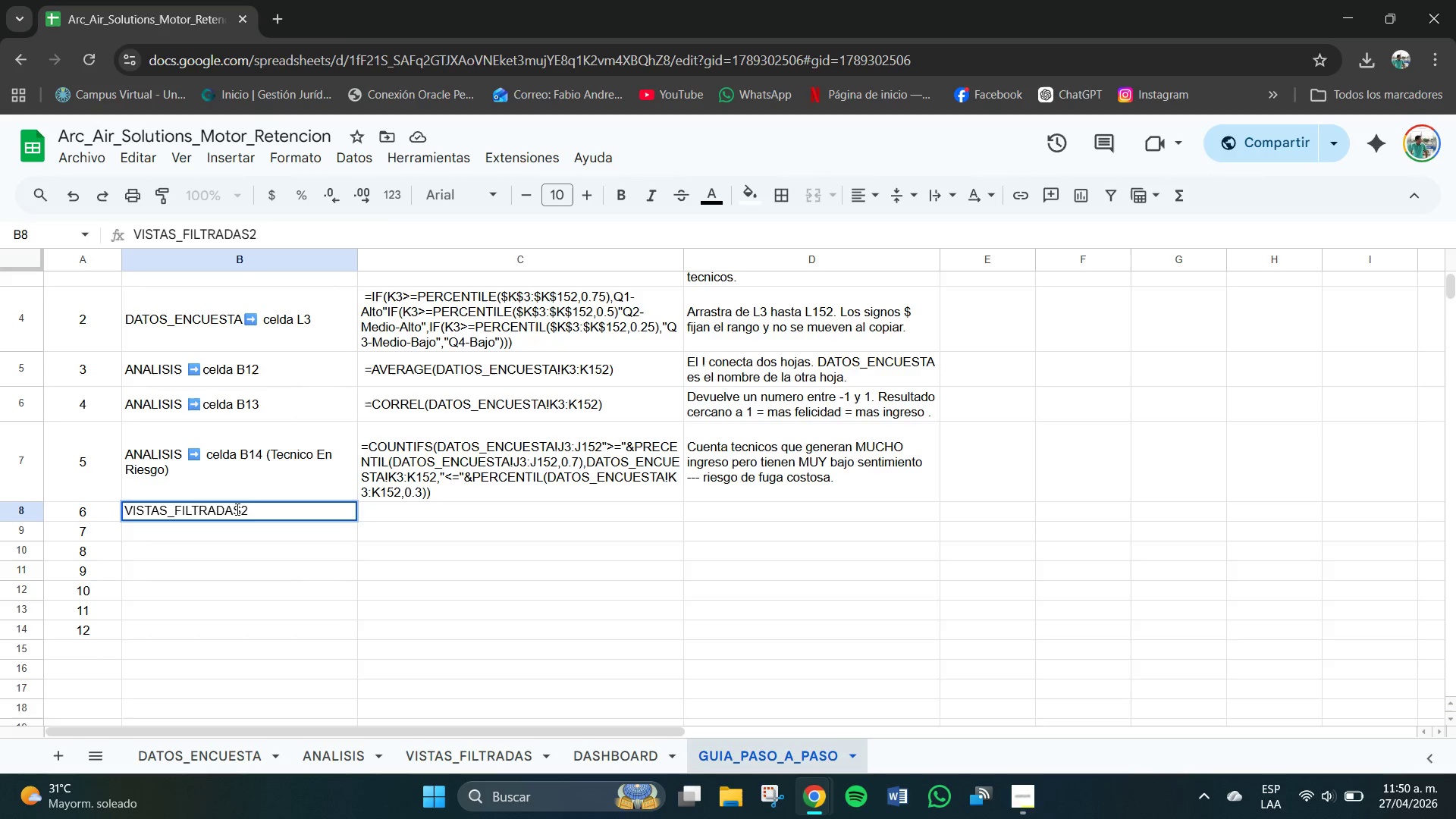 
key(Backspace)
 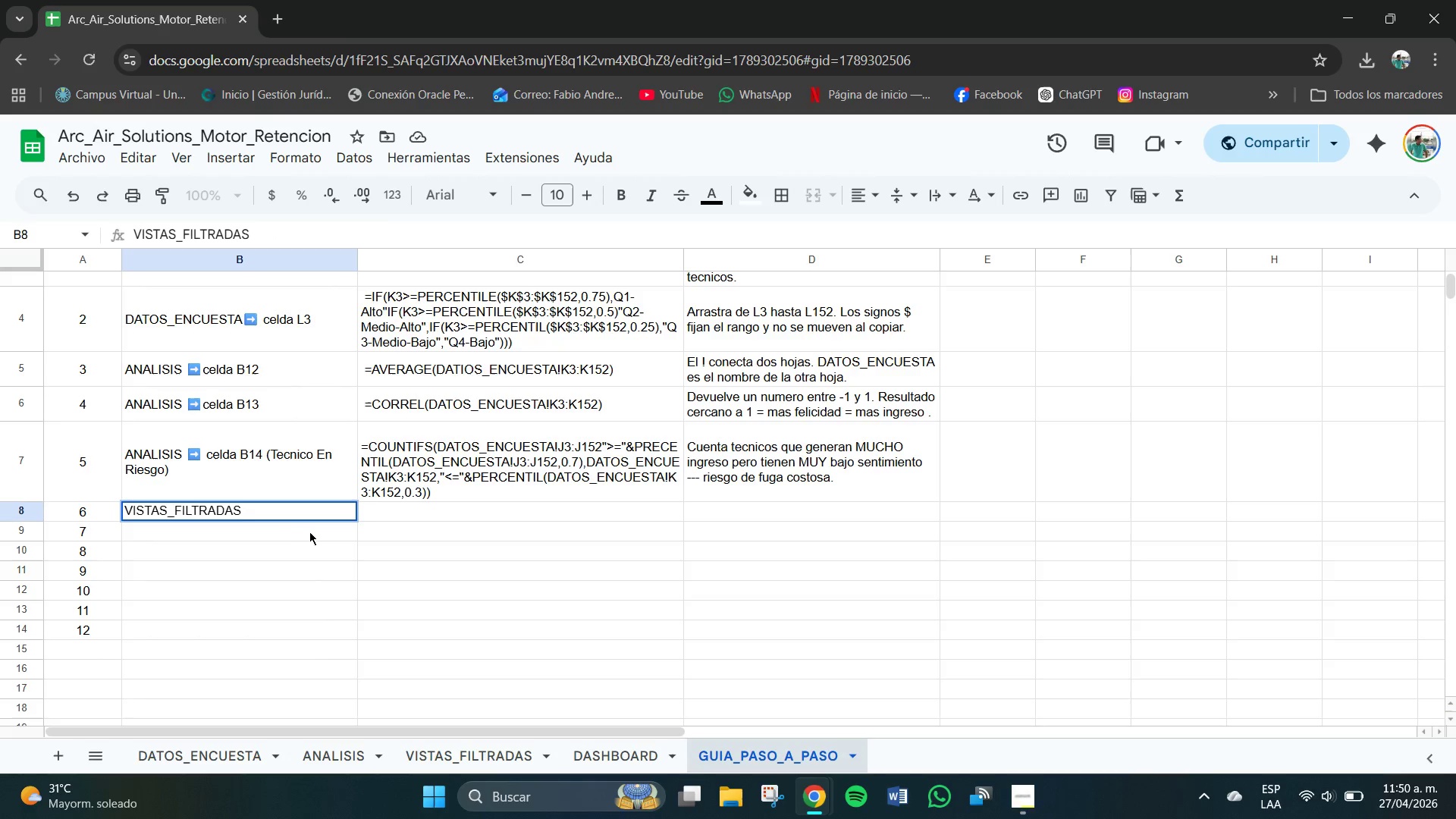 
key(Meta+MetaLeft)
 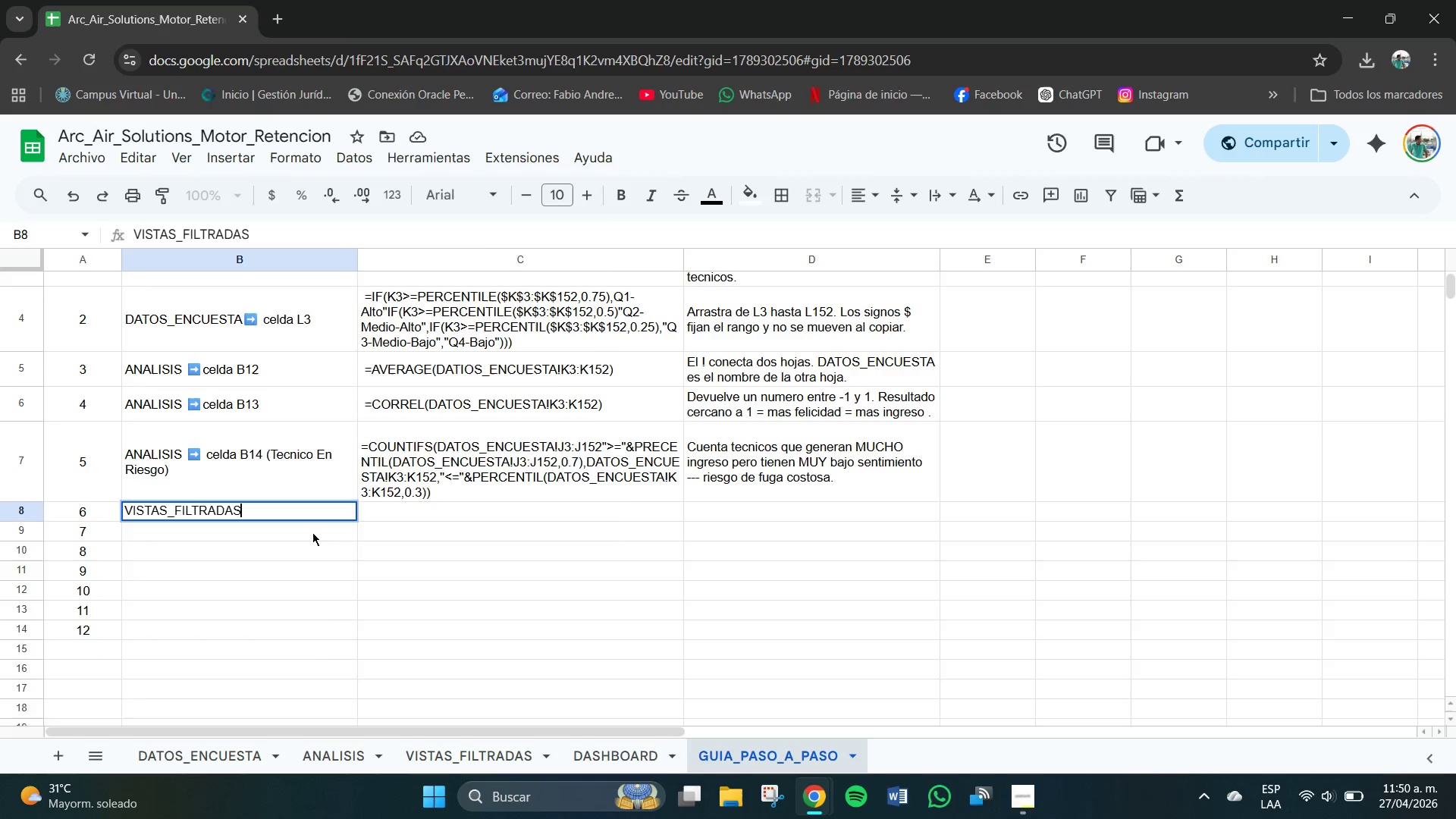 
key(Meta+V)
 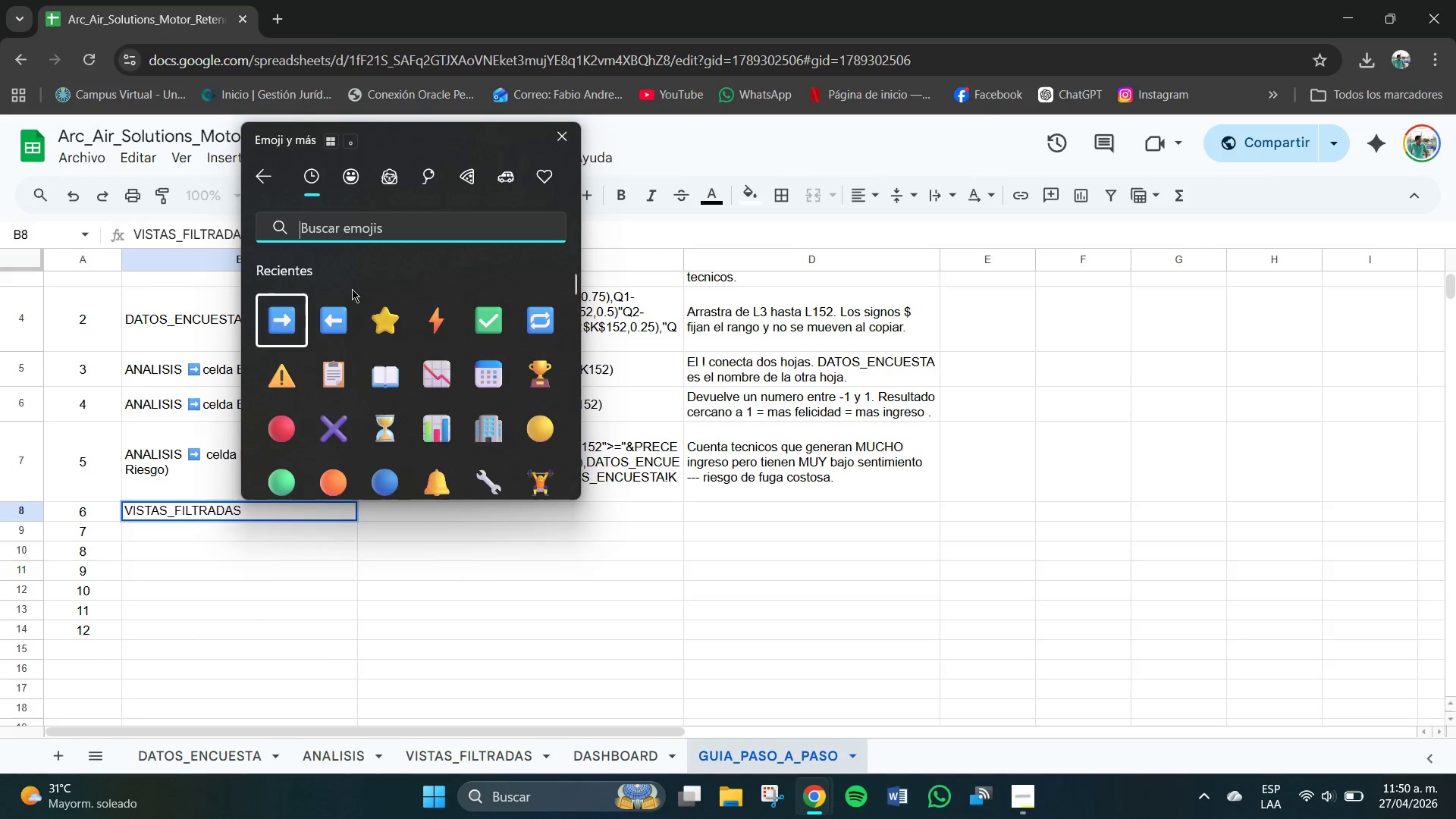 
left_click([286, 316])
 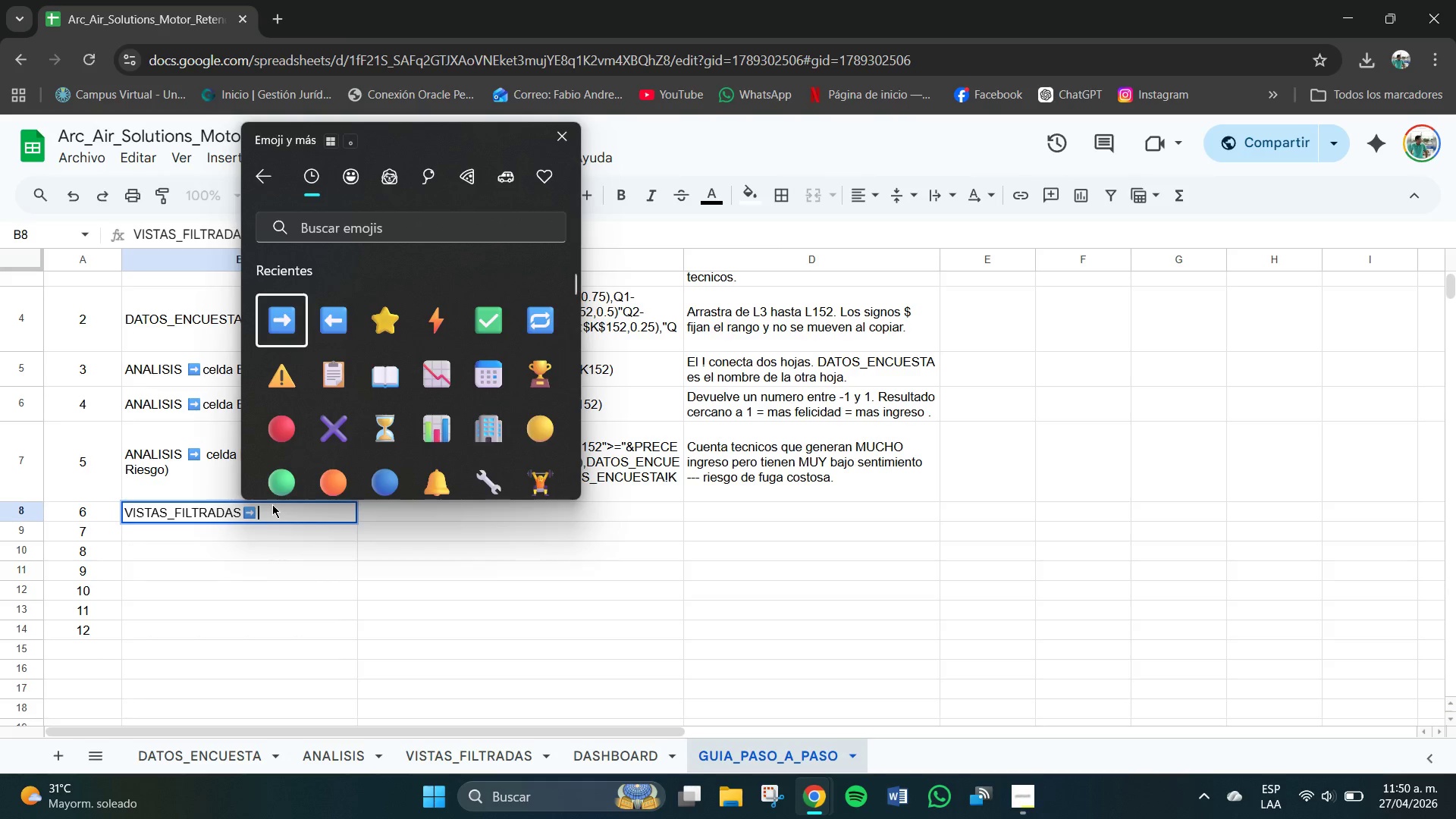 
left_click([265, 518])
 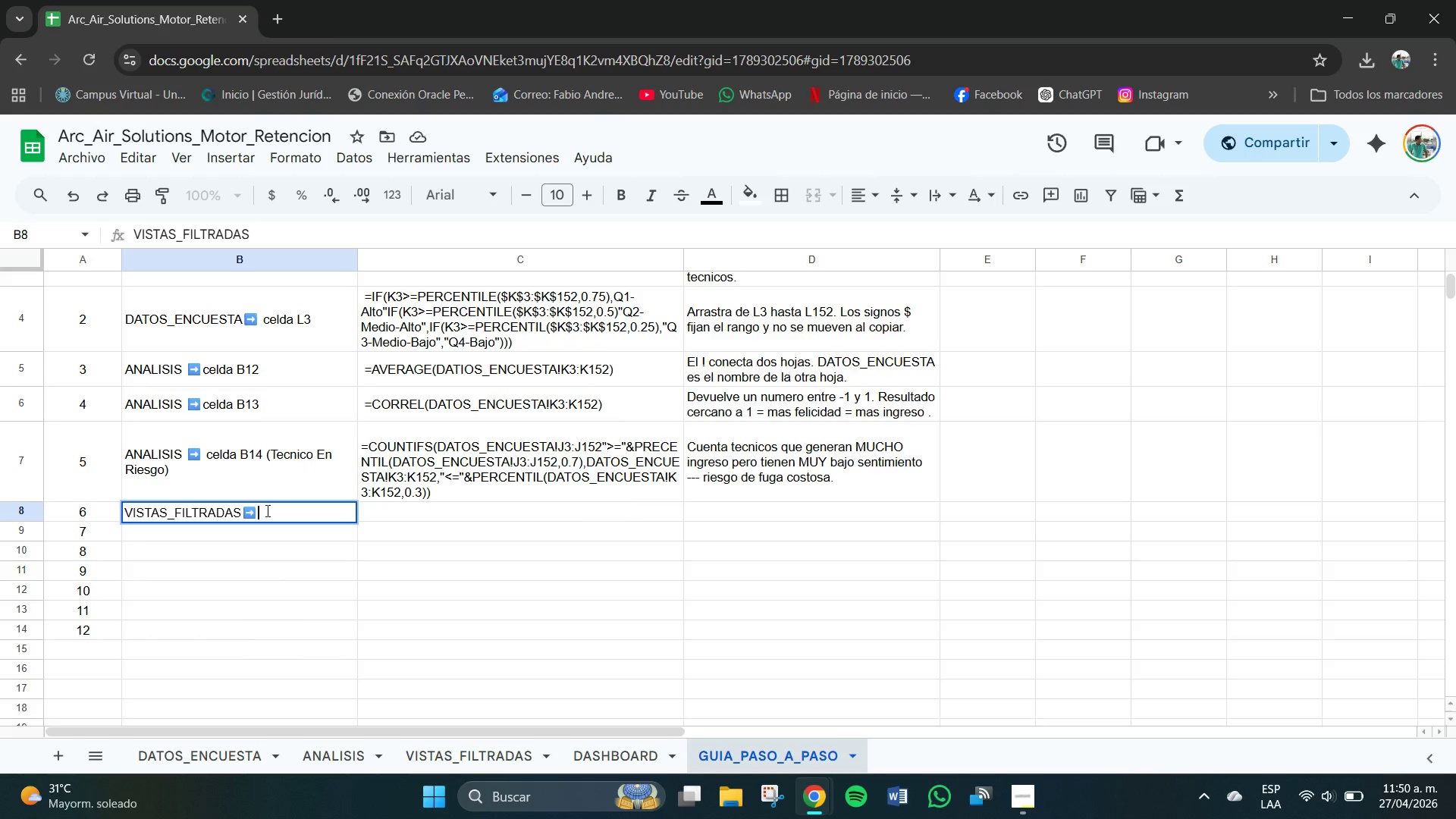 
type( celda A6 *Electricistas()
 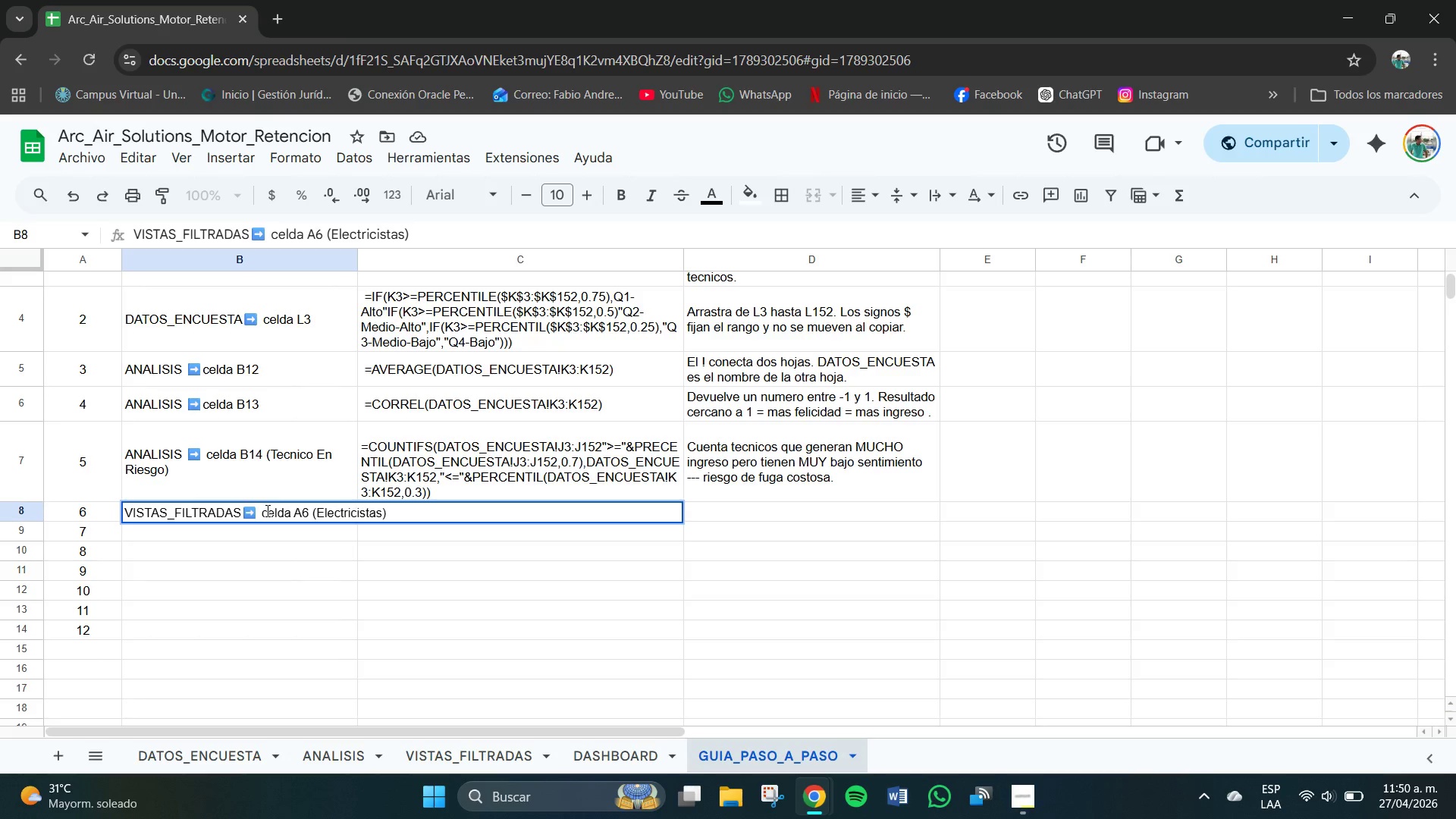 
key(Enter)
 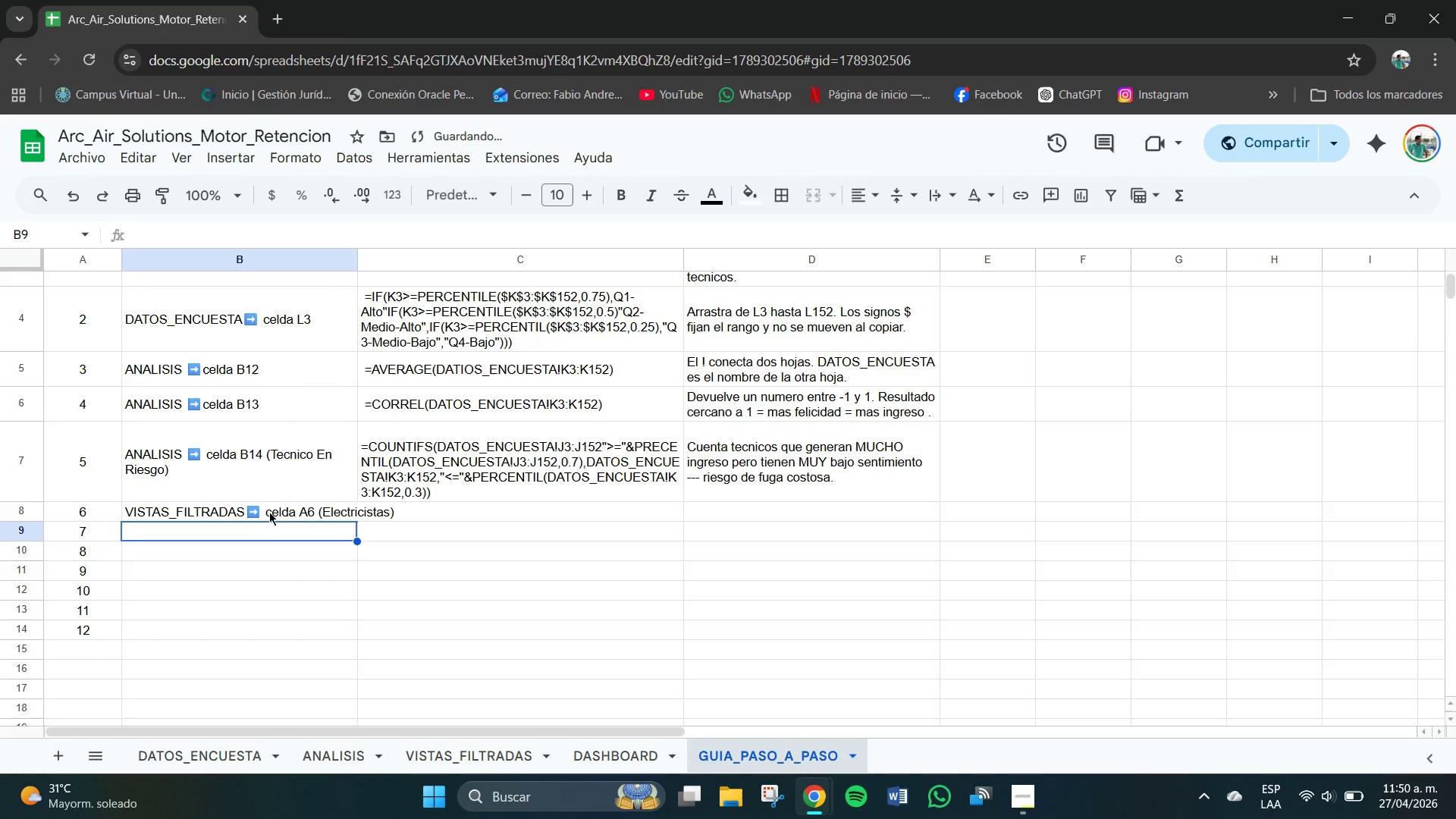 
left_click([270, 512])
 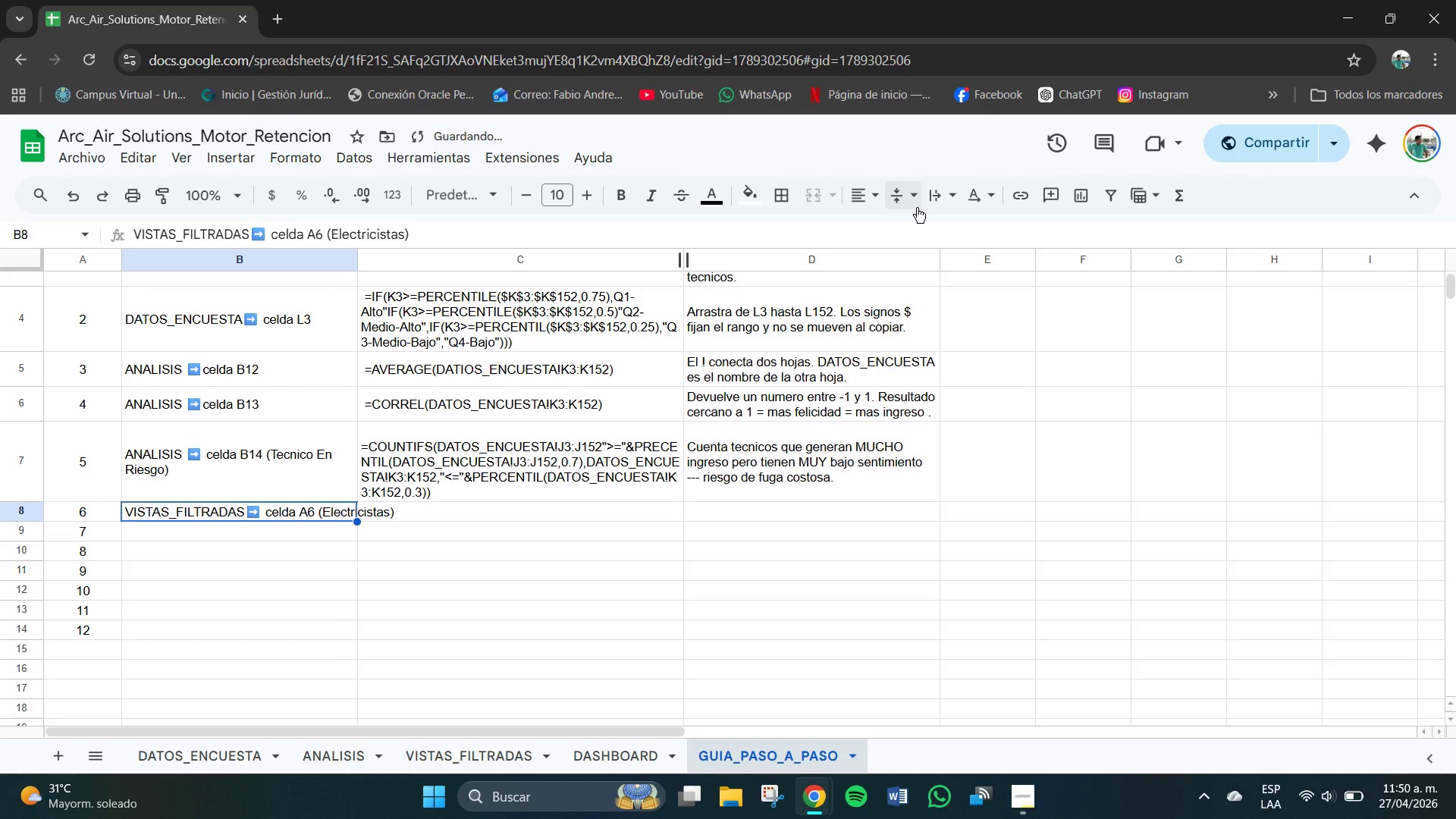 
left_click([905, 202])
 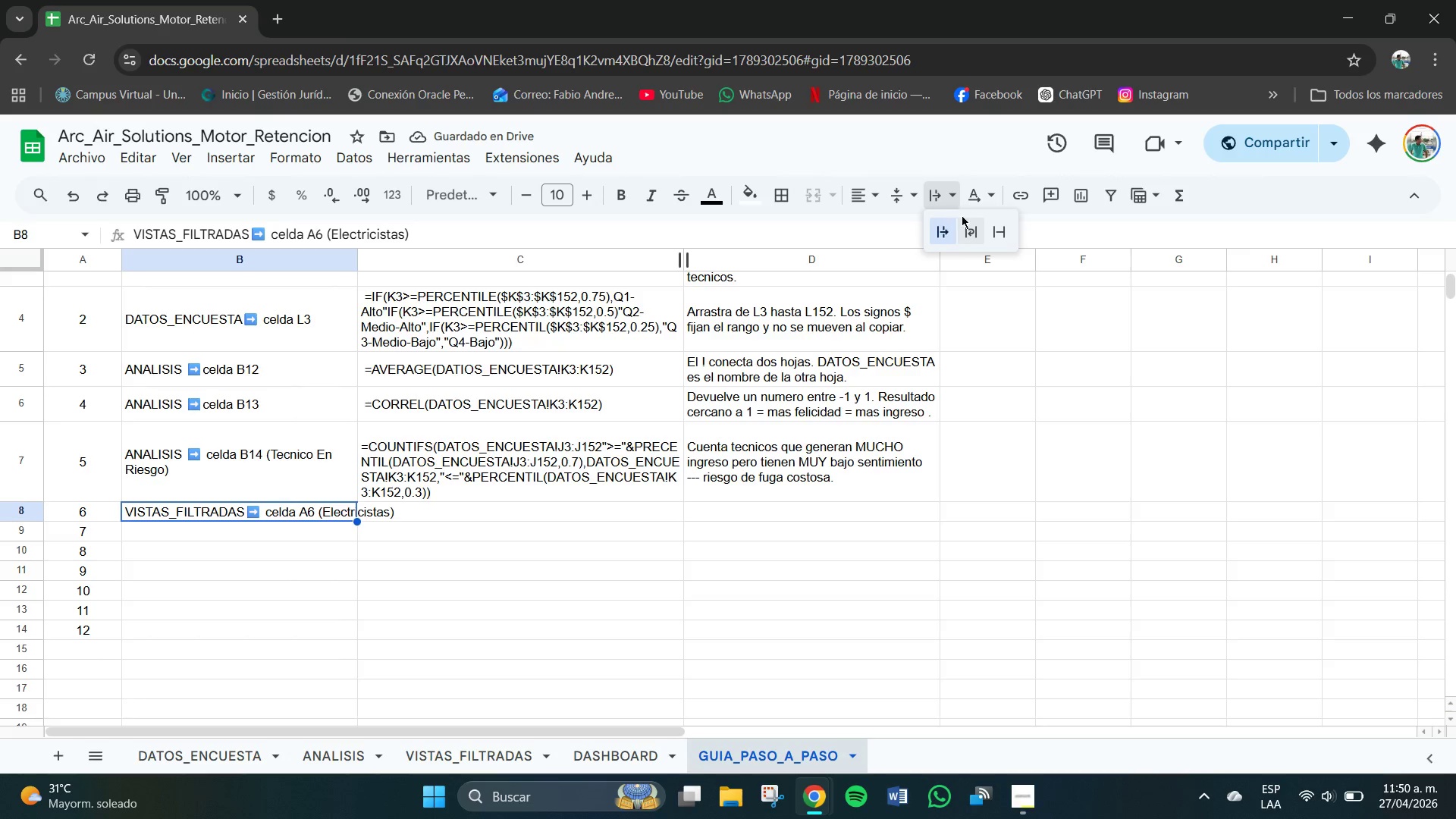 
left_click([969, 228])
 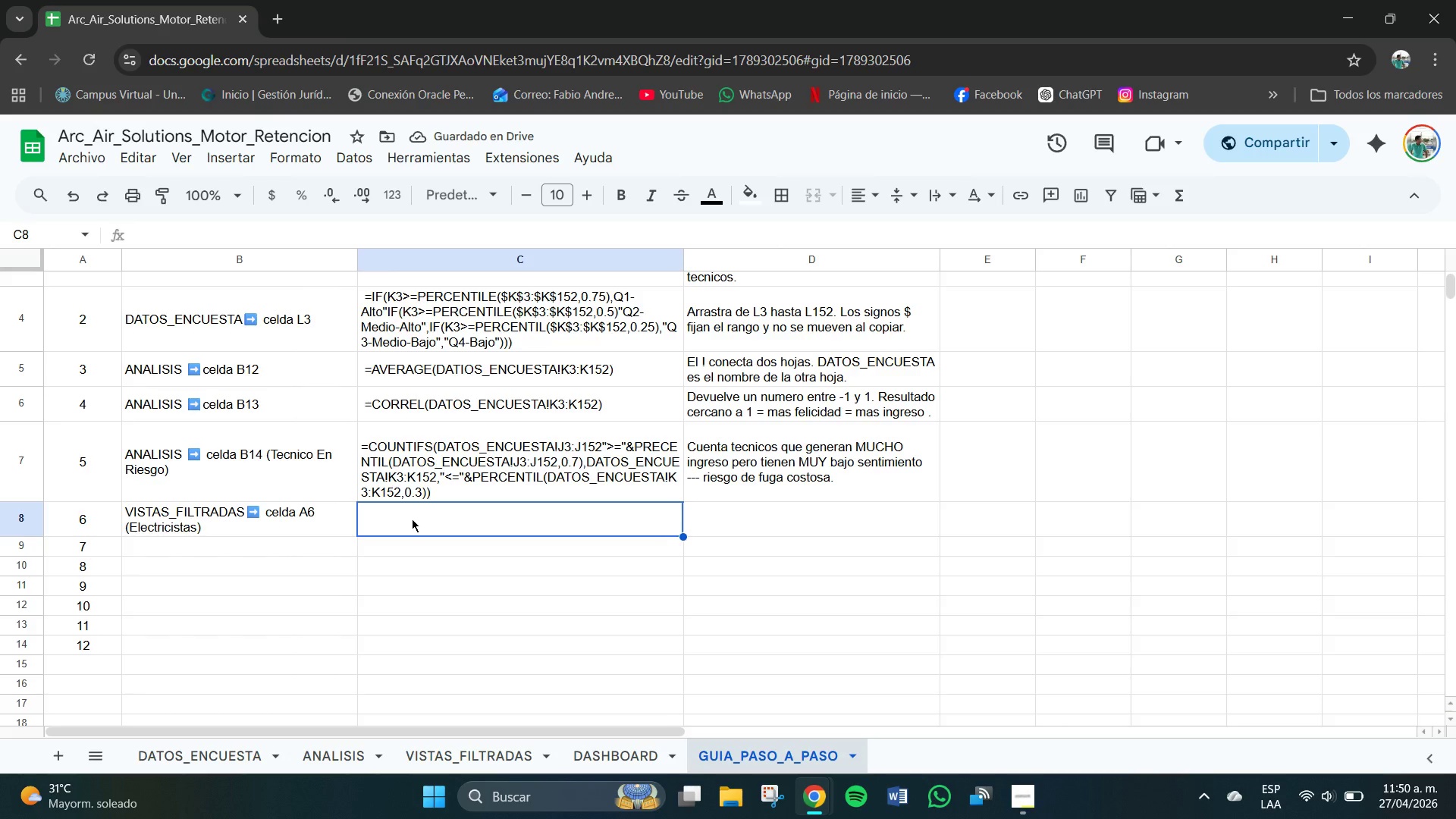 
wait(5.09)
 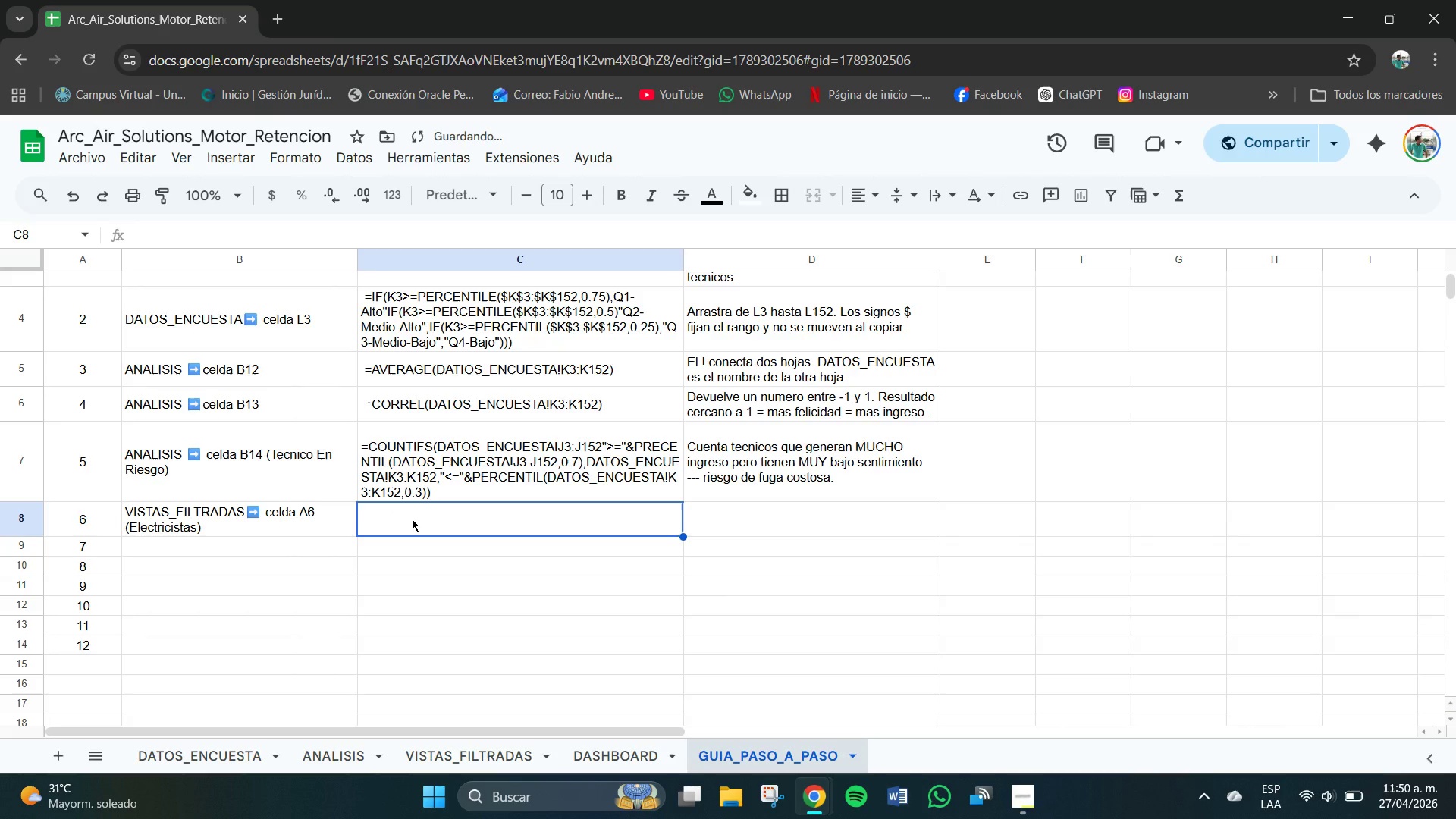 
double_click([469, 519])
 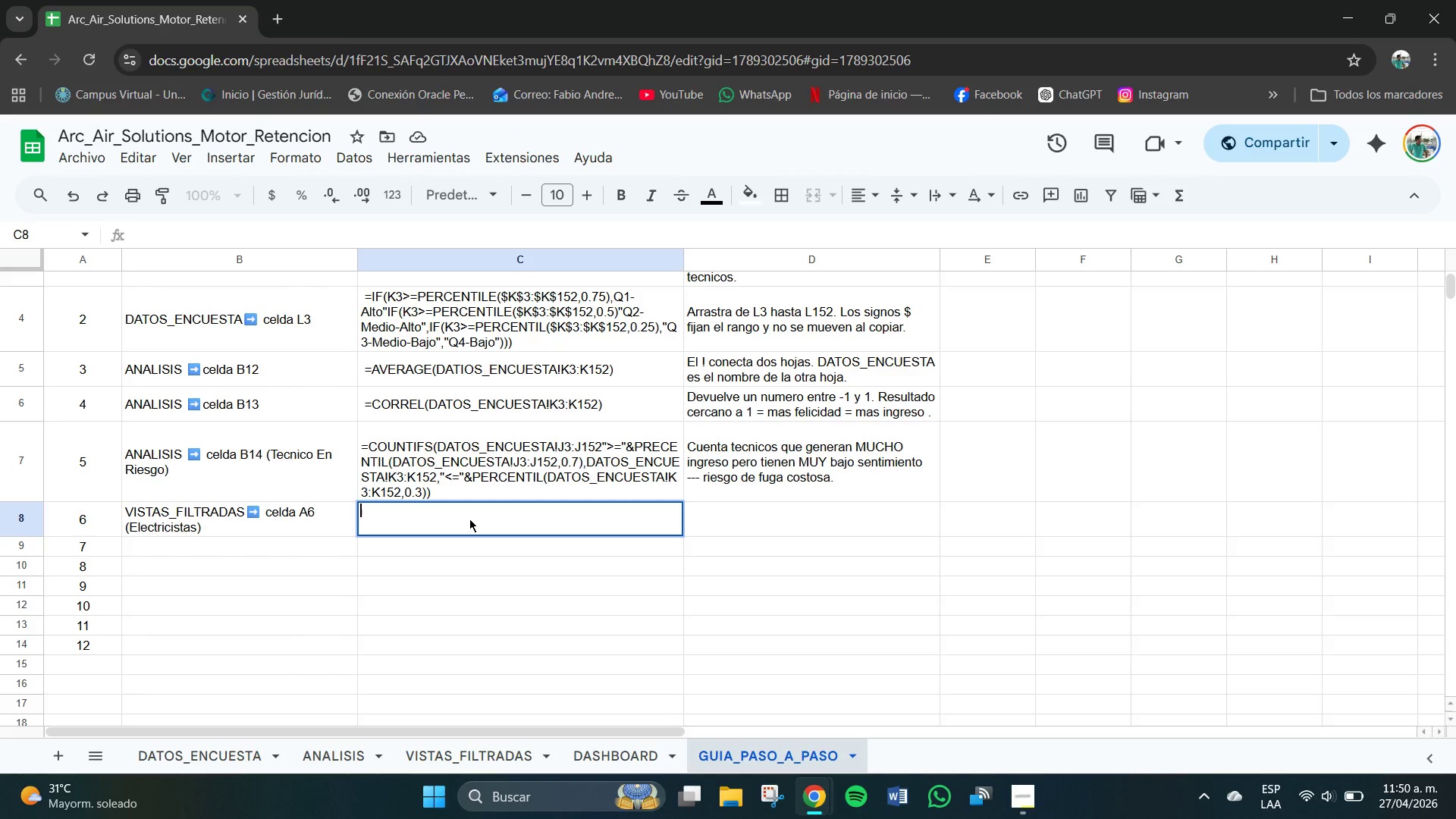 
type()Fi)
key(Backspace)
type(ILTER)
 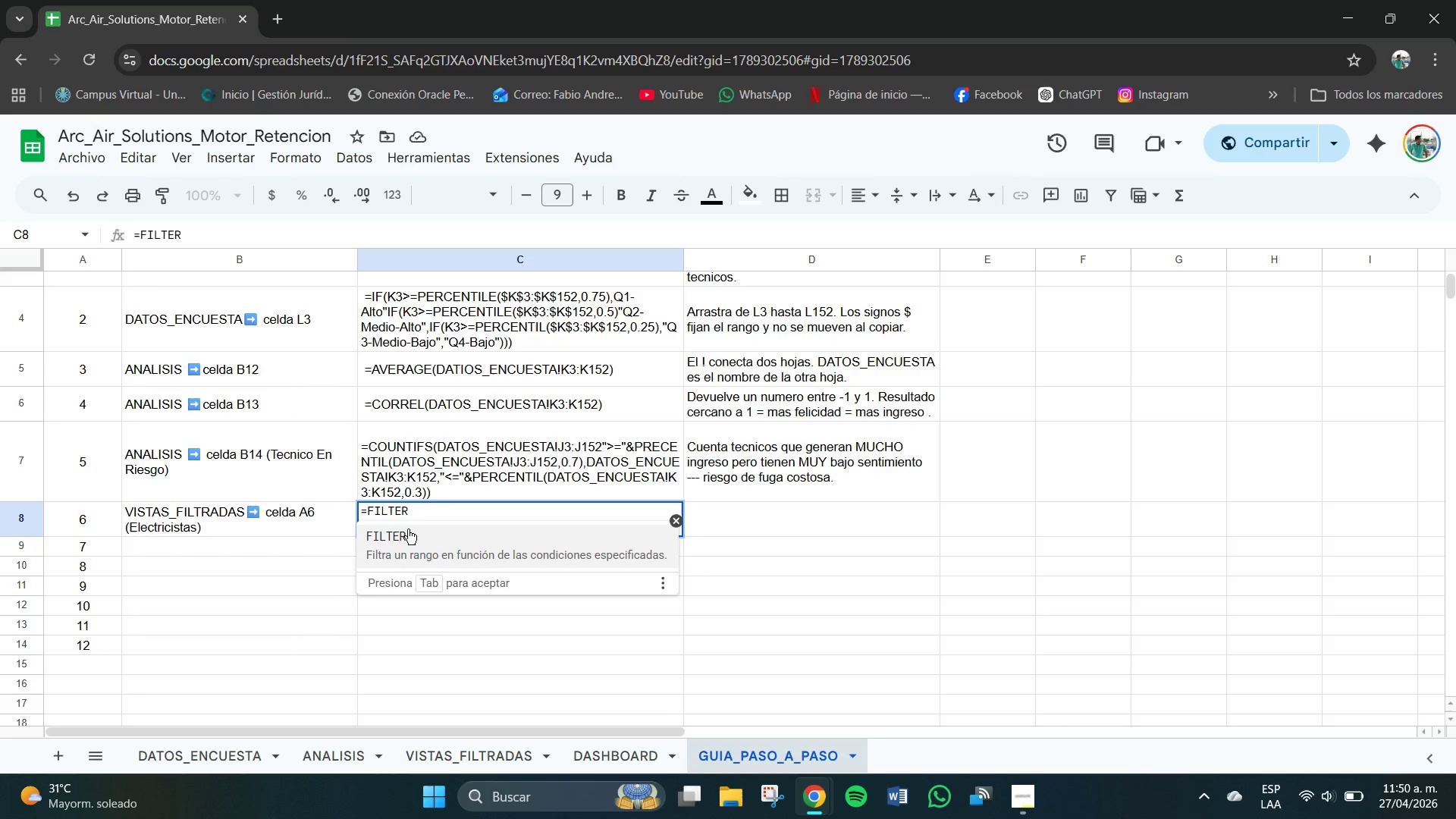 
left_click([362, 513])
 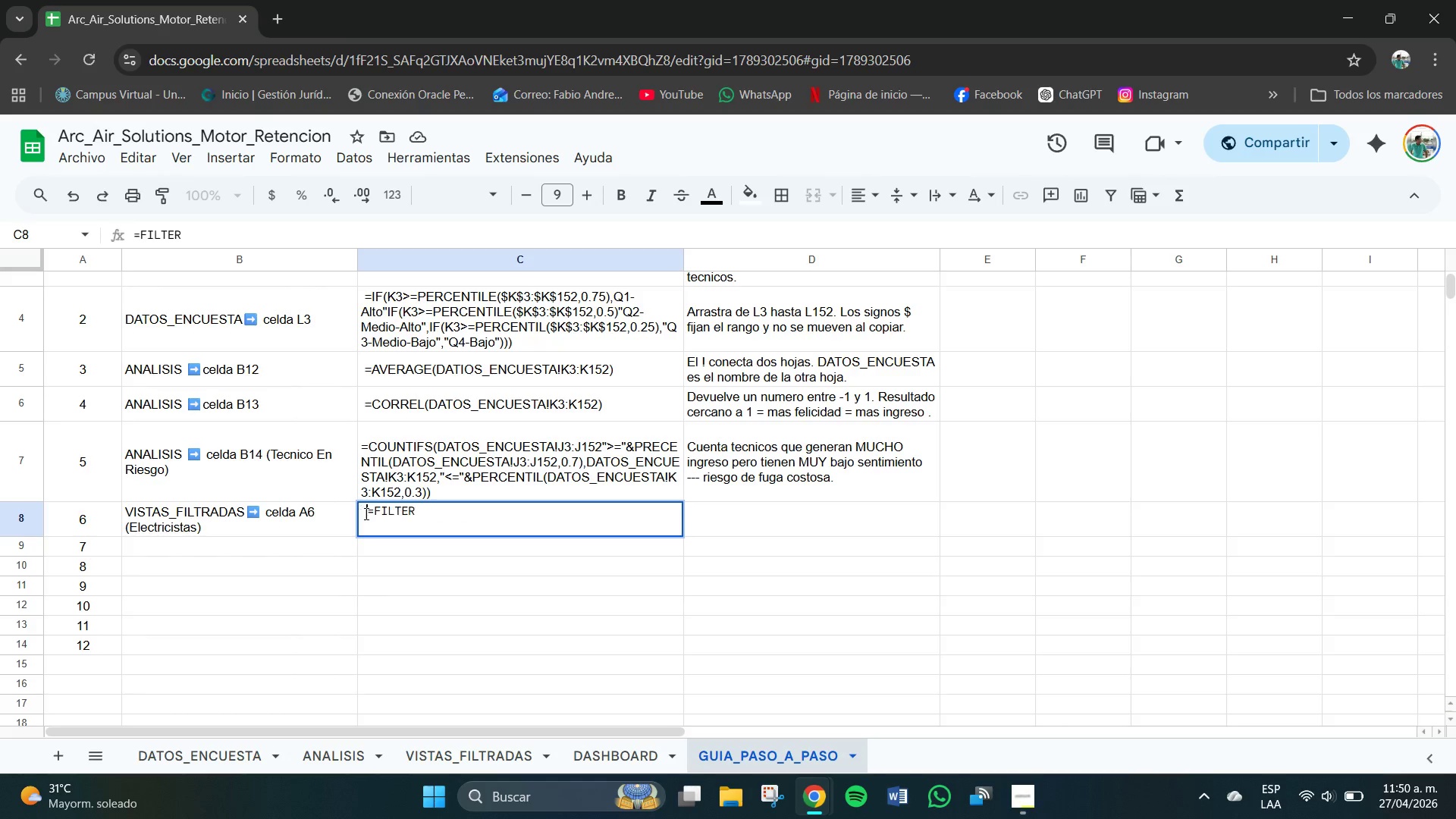 
key(Space)
 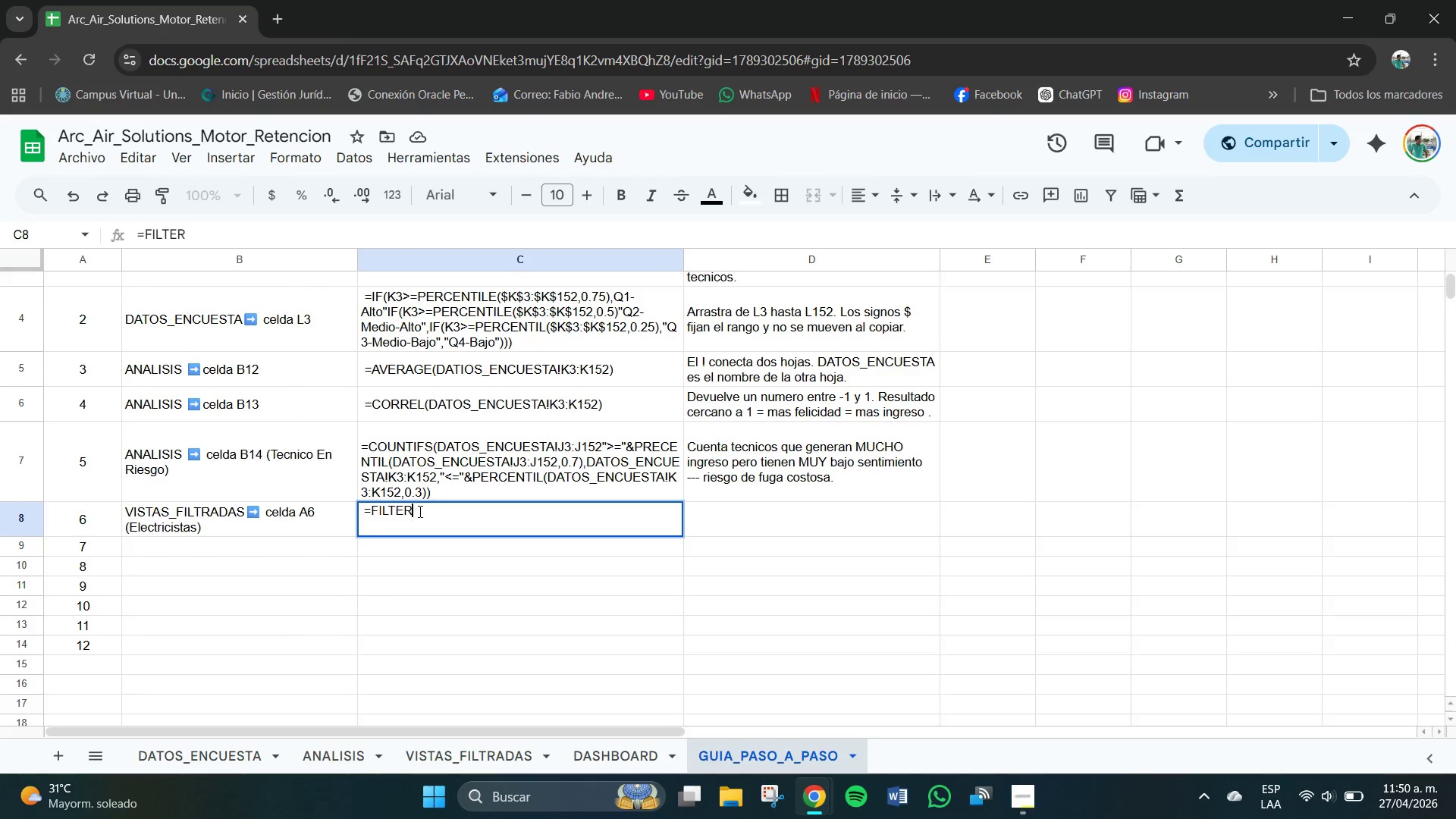 
left_click([422, 512])
 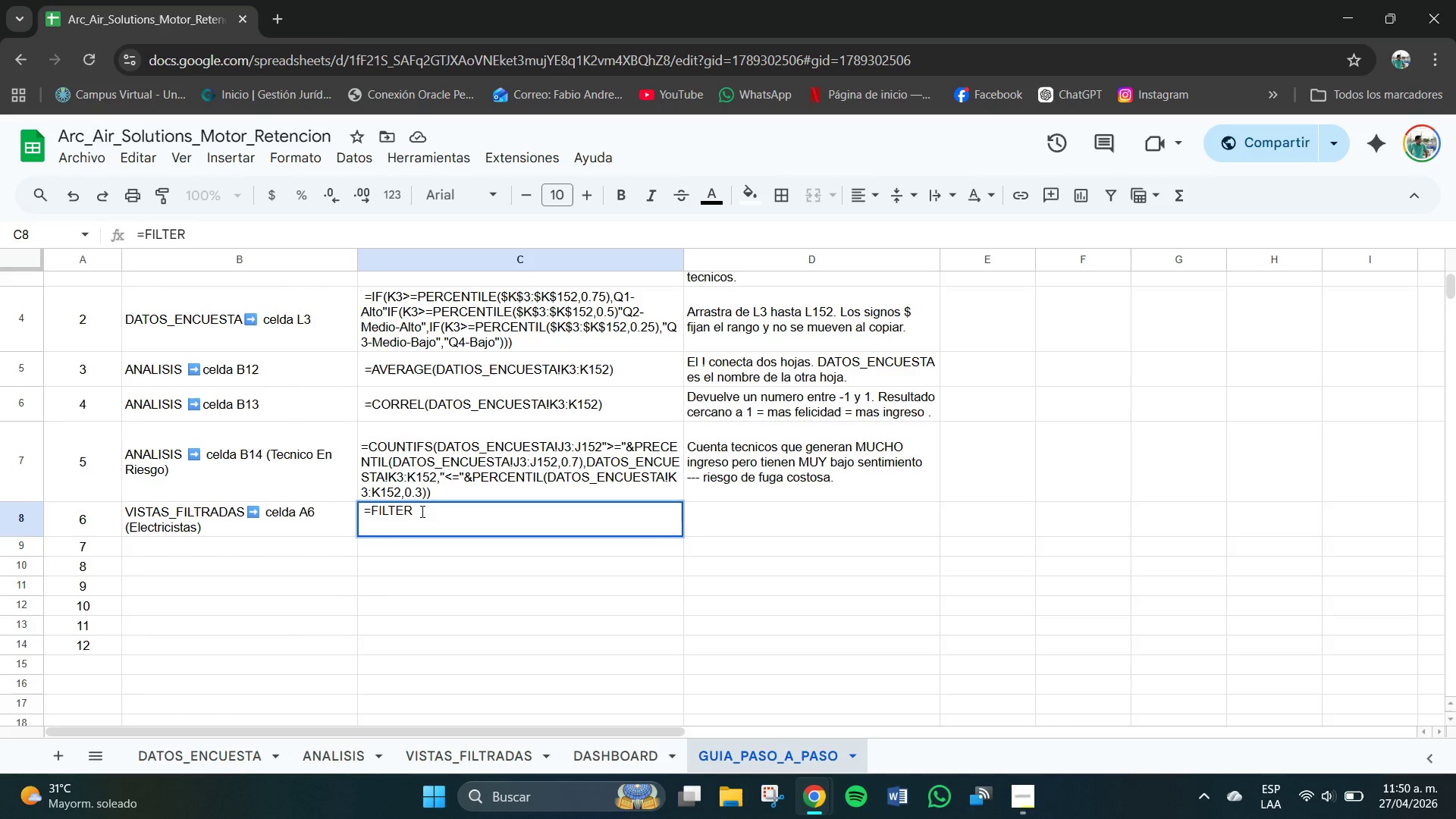 
type(()
key(Backspace)
type(])
key(Backspace)
type(*DATOS_ENCUESTA!A3>)
 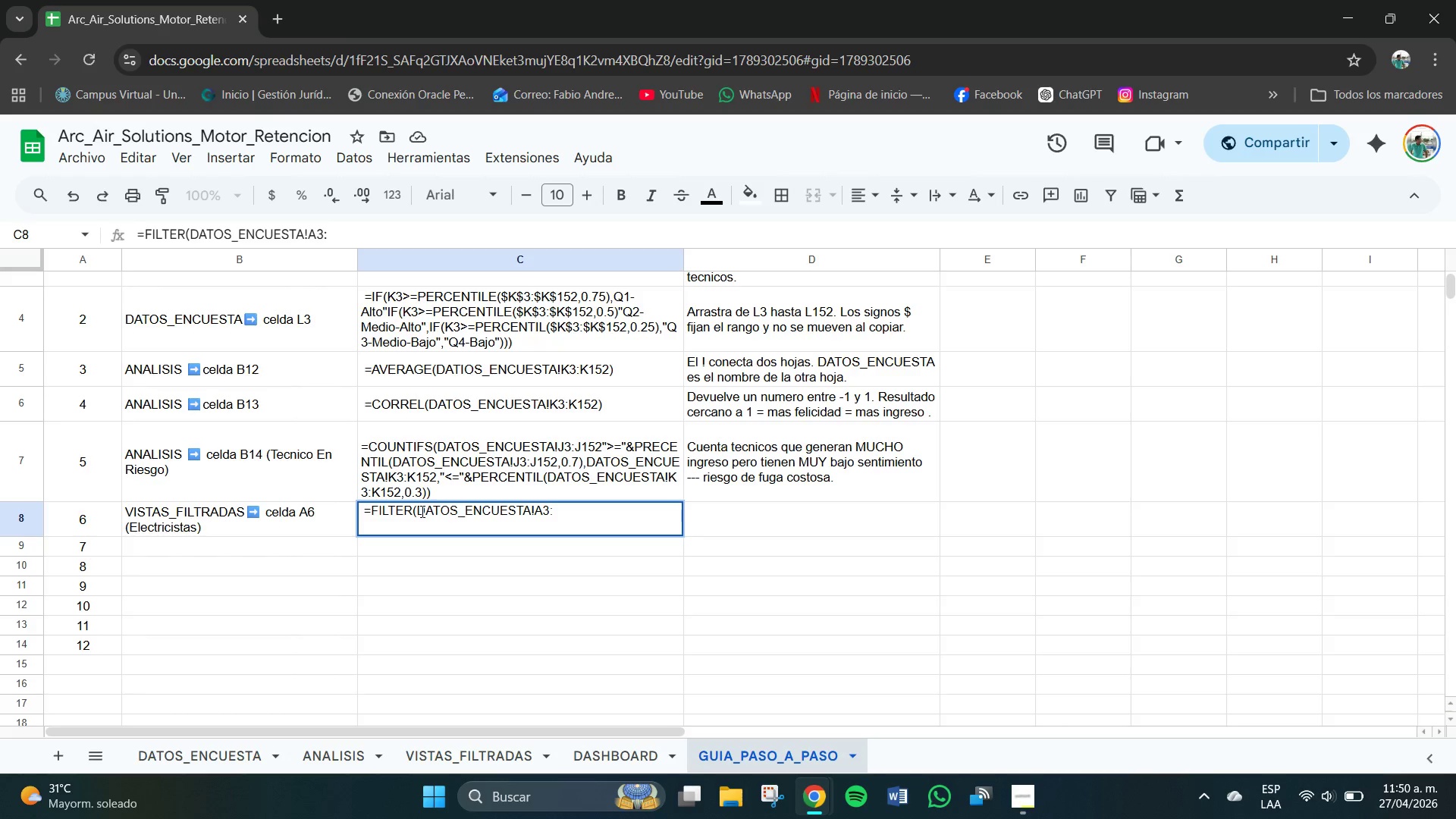 
type(J152)
 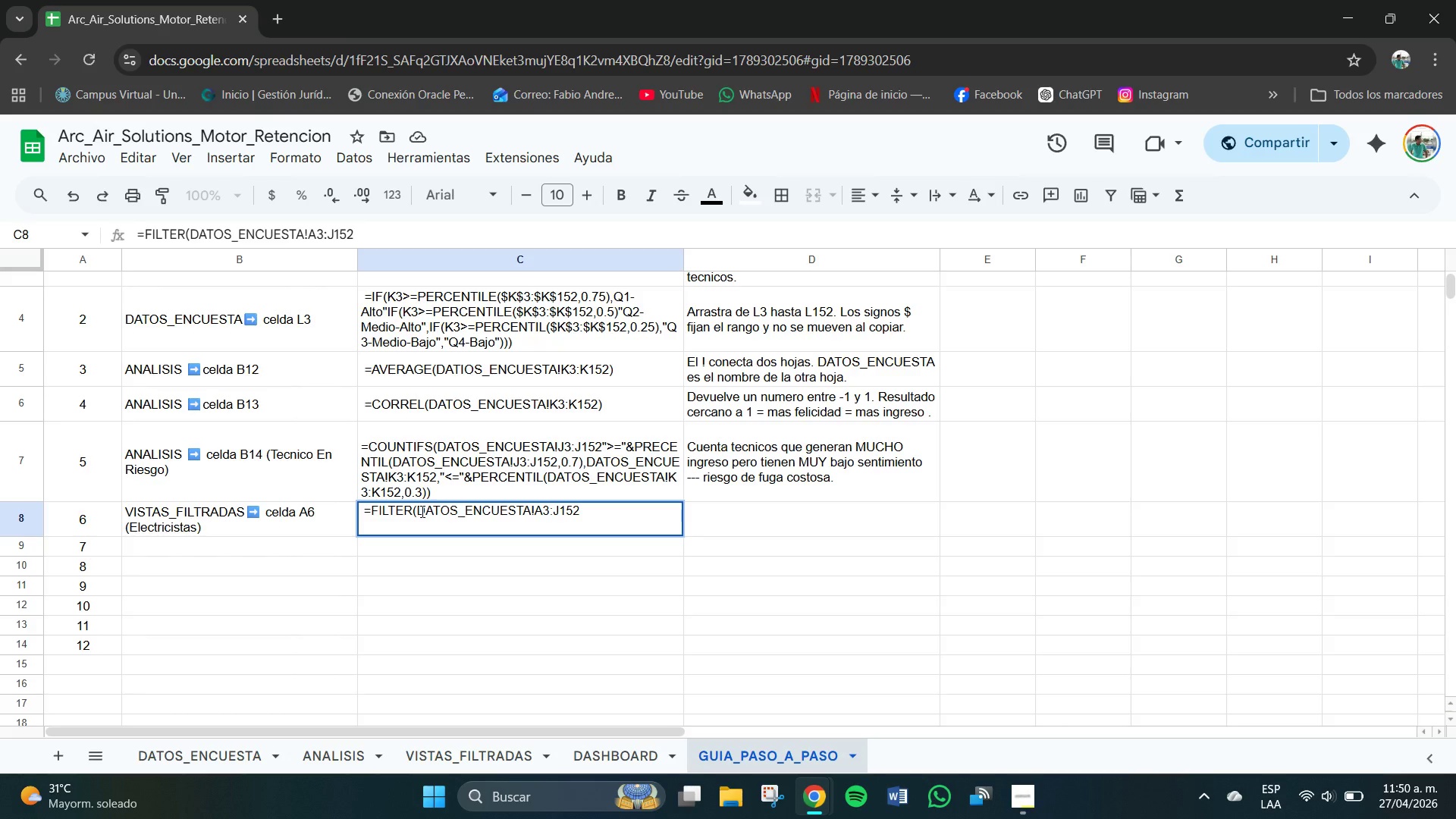 
type(,REGEZ)
key(Backspace)
type(XMATC)
key(Backspace)
key(Backspace)
type(TCH*DATOS_ENCUESTA!B3>B152,@Electrician@()
 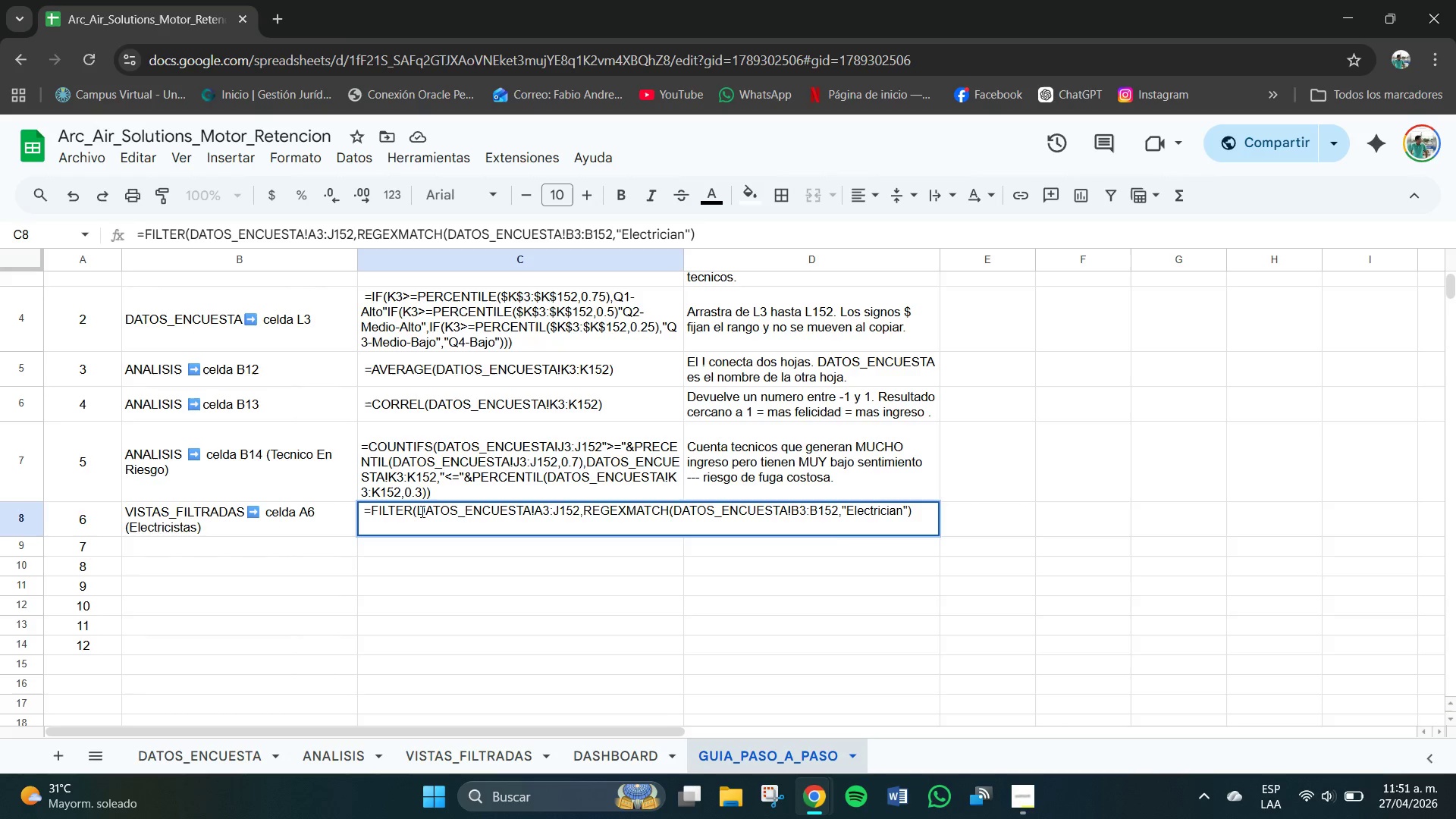 
key(Enter)
 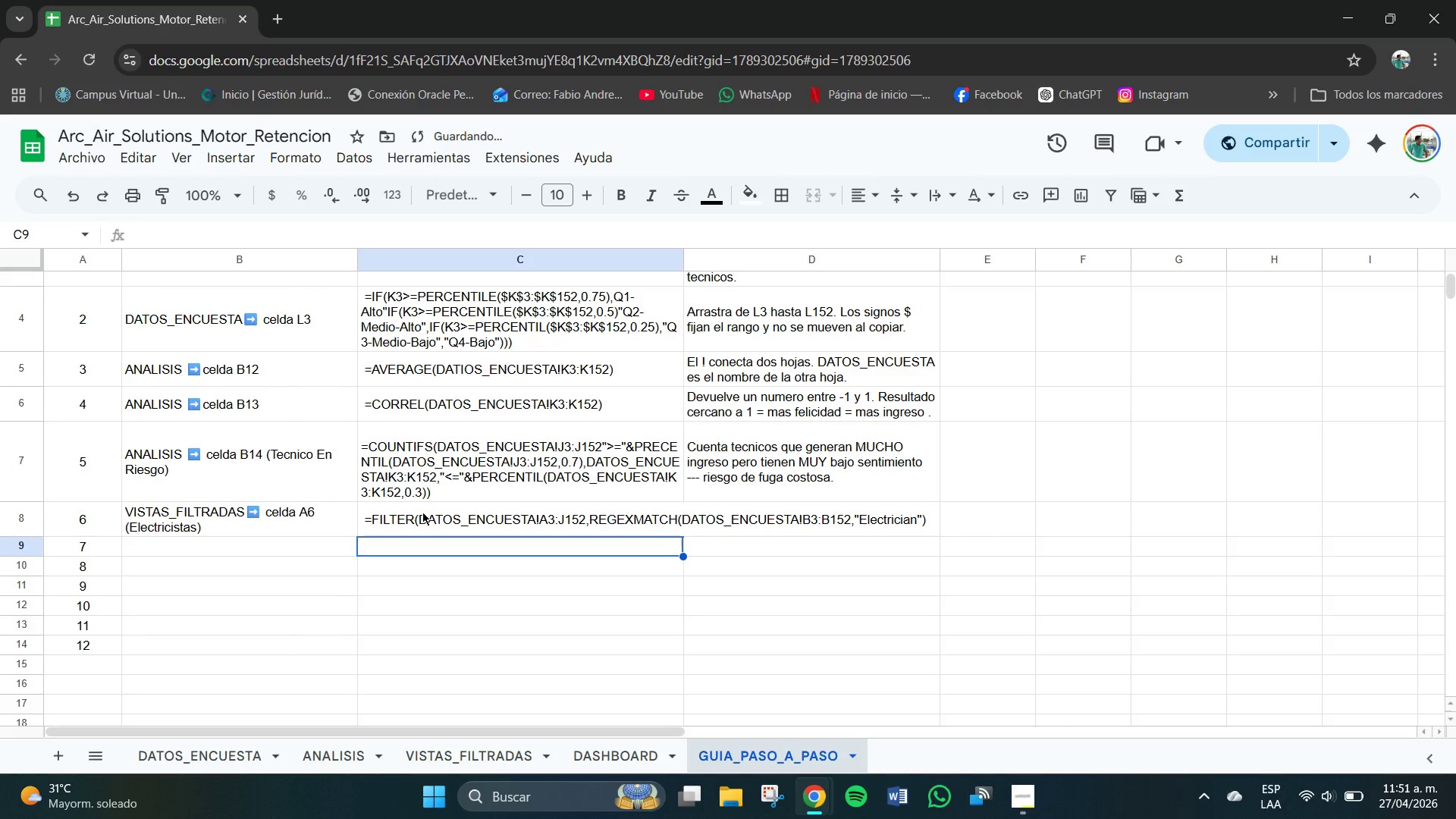 
left_click([430, 515])
 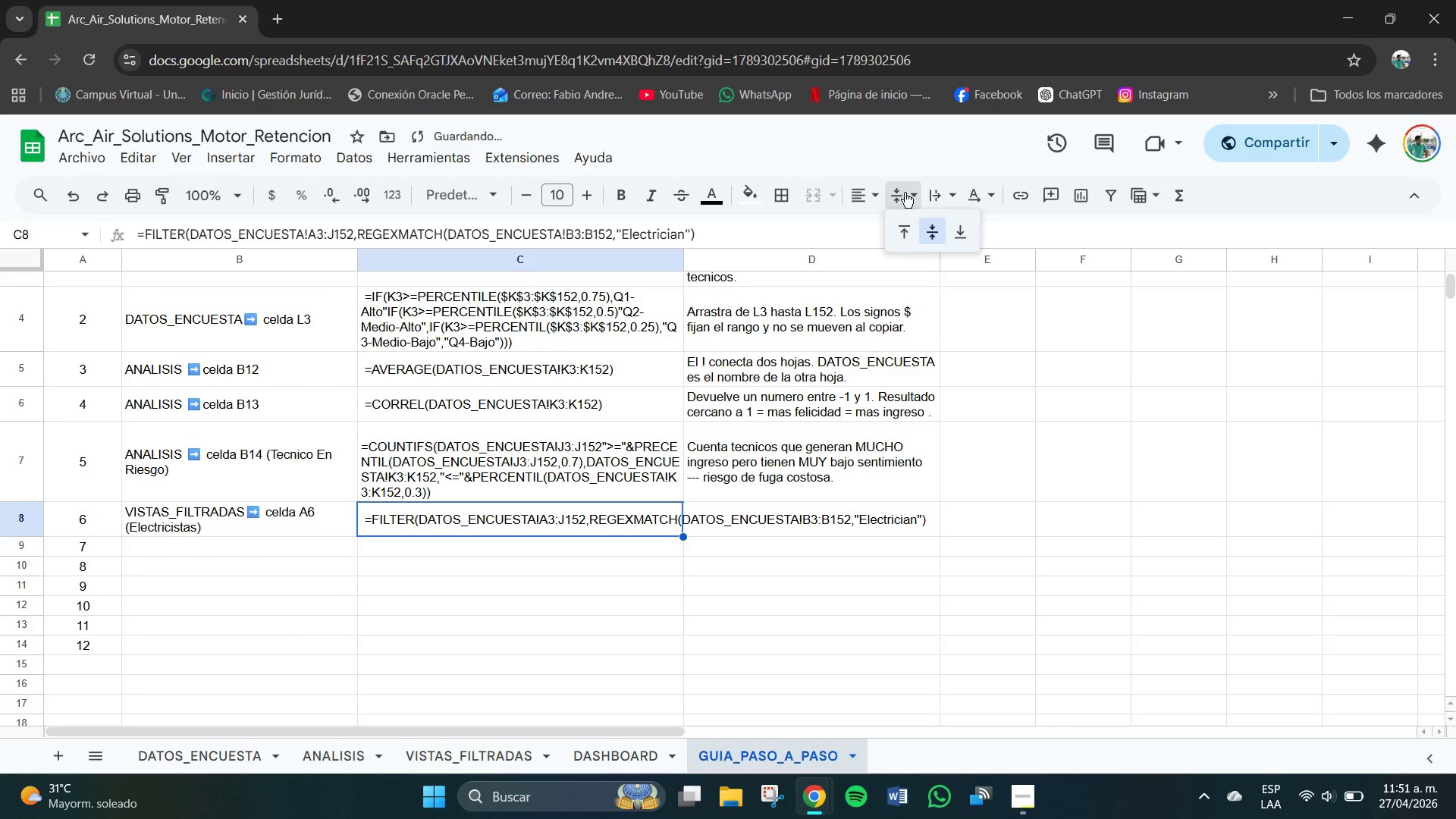 
double_click([936, 194])
 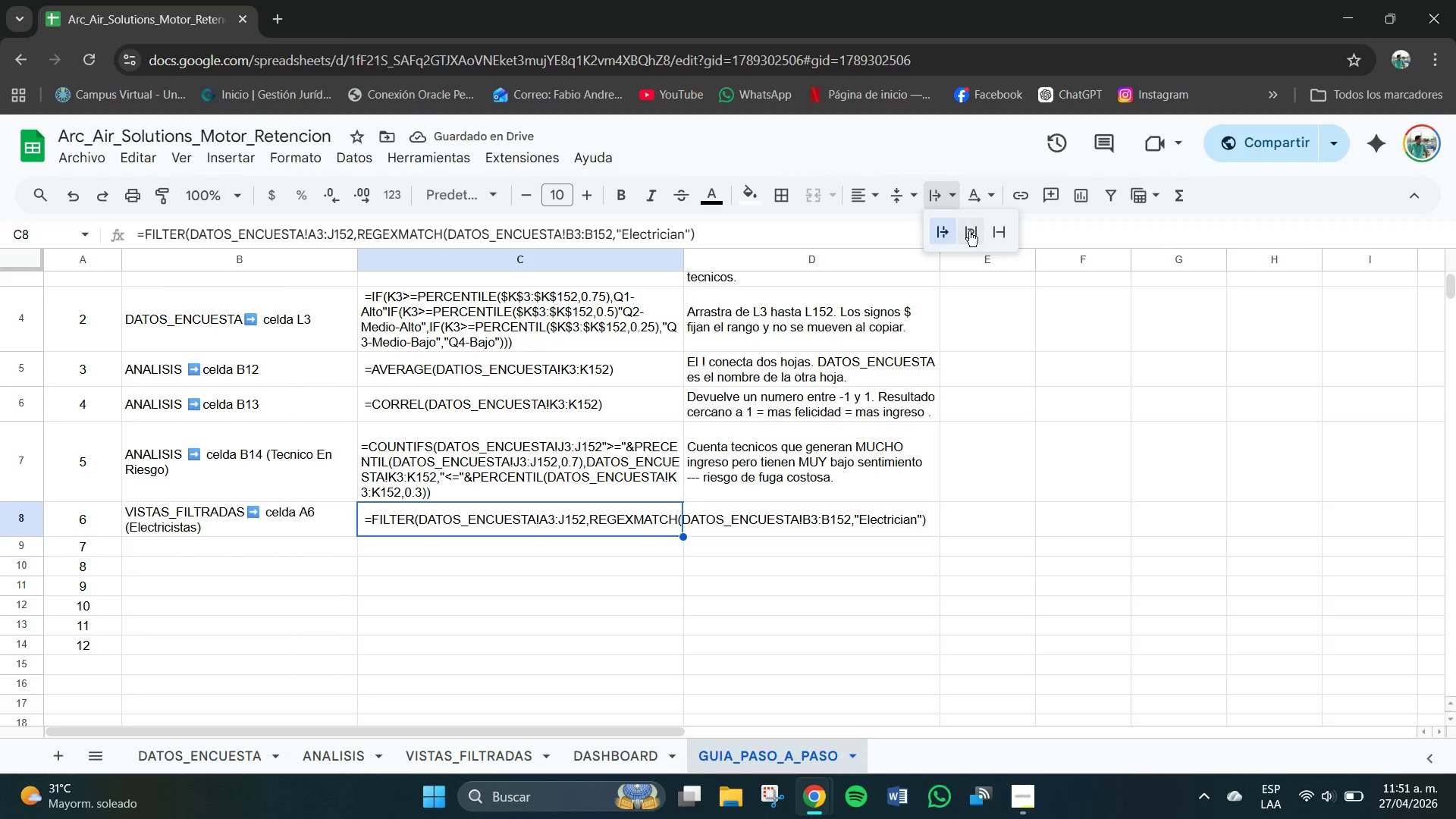 
triple_click([971, 231])
 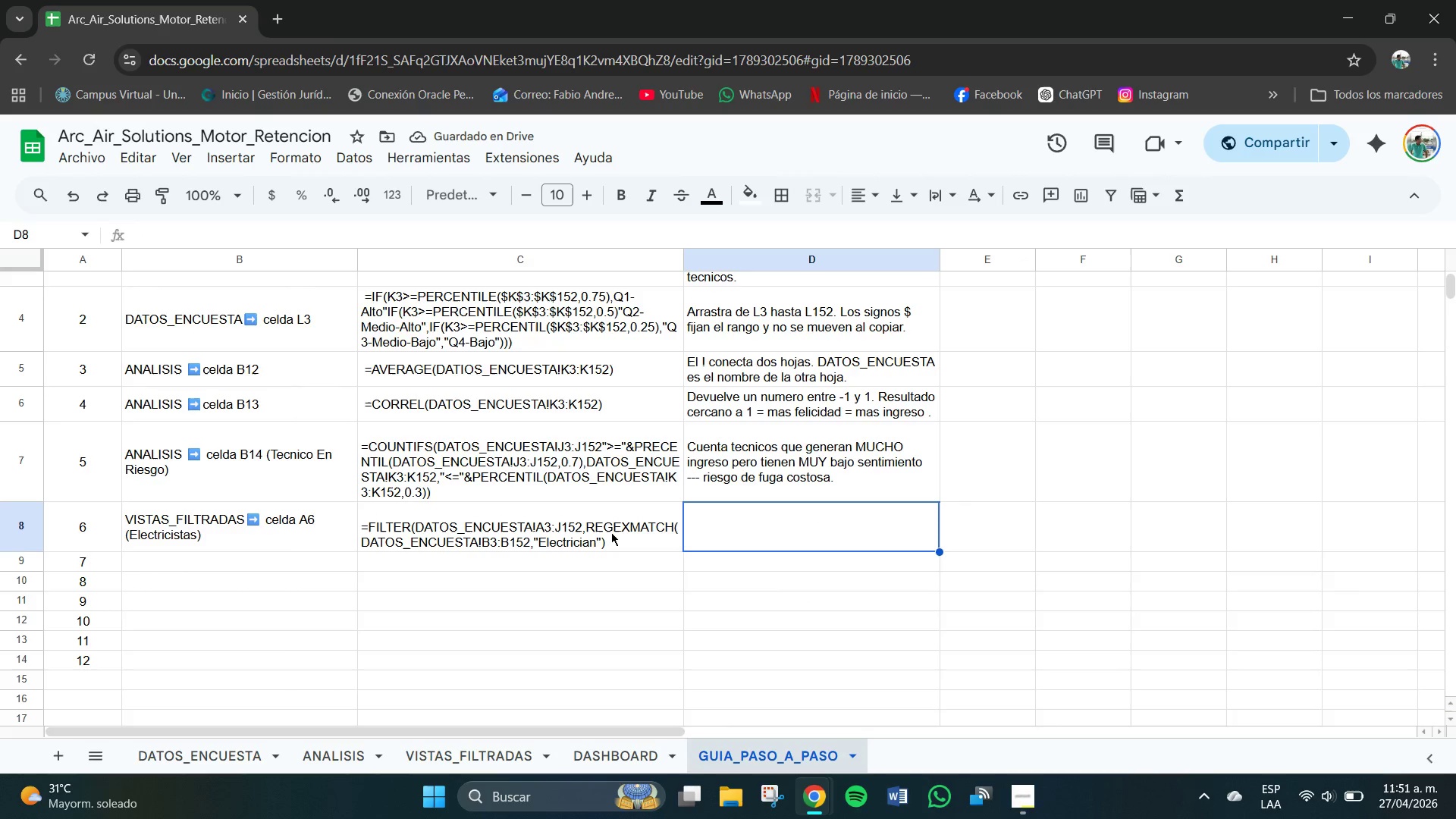 
left_click([554, 528])
 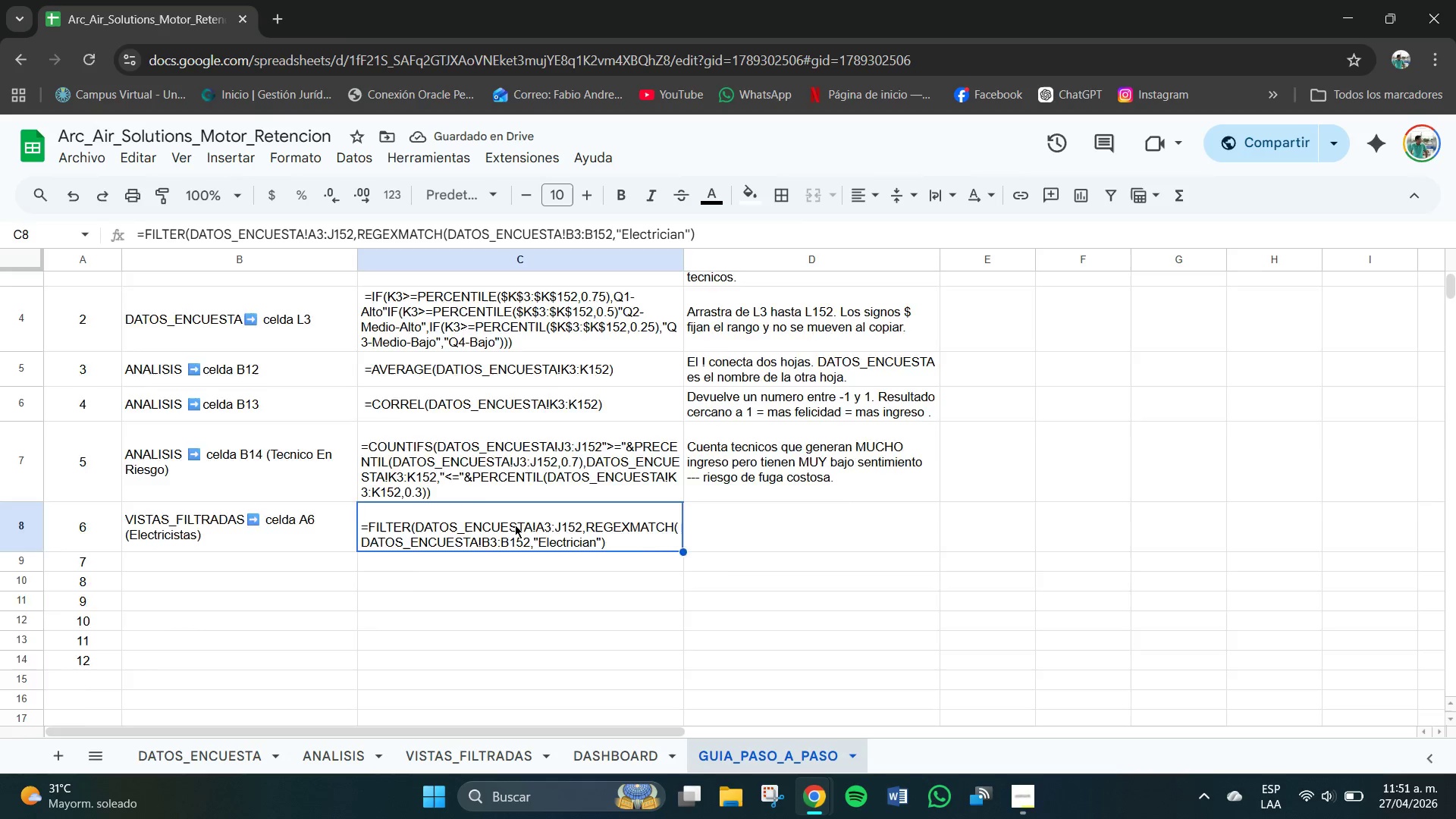 
scroll: coordinate [515, 525], scroll_direction: up, amount: 3.0
 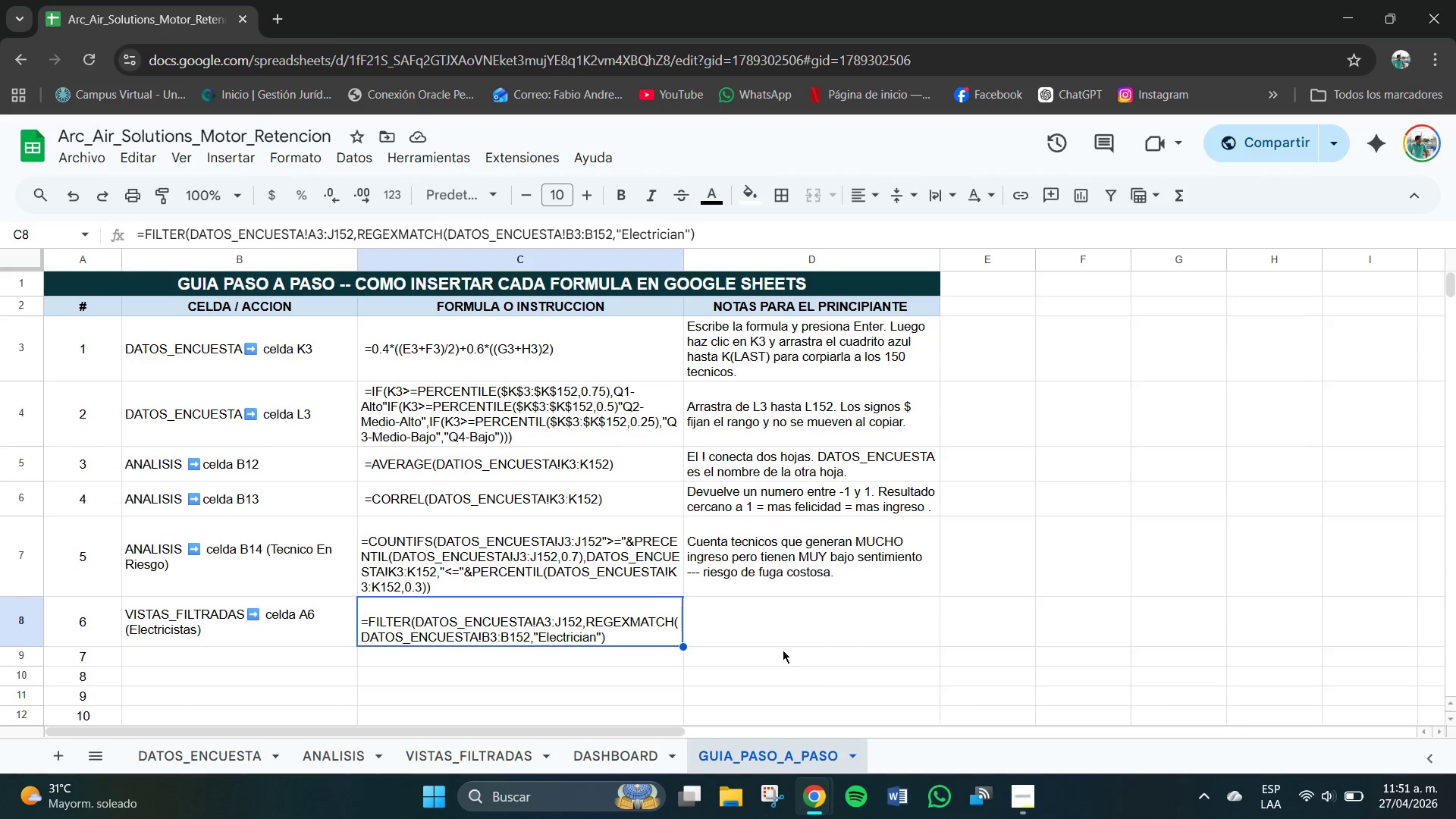 
double_click([770, 626])
 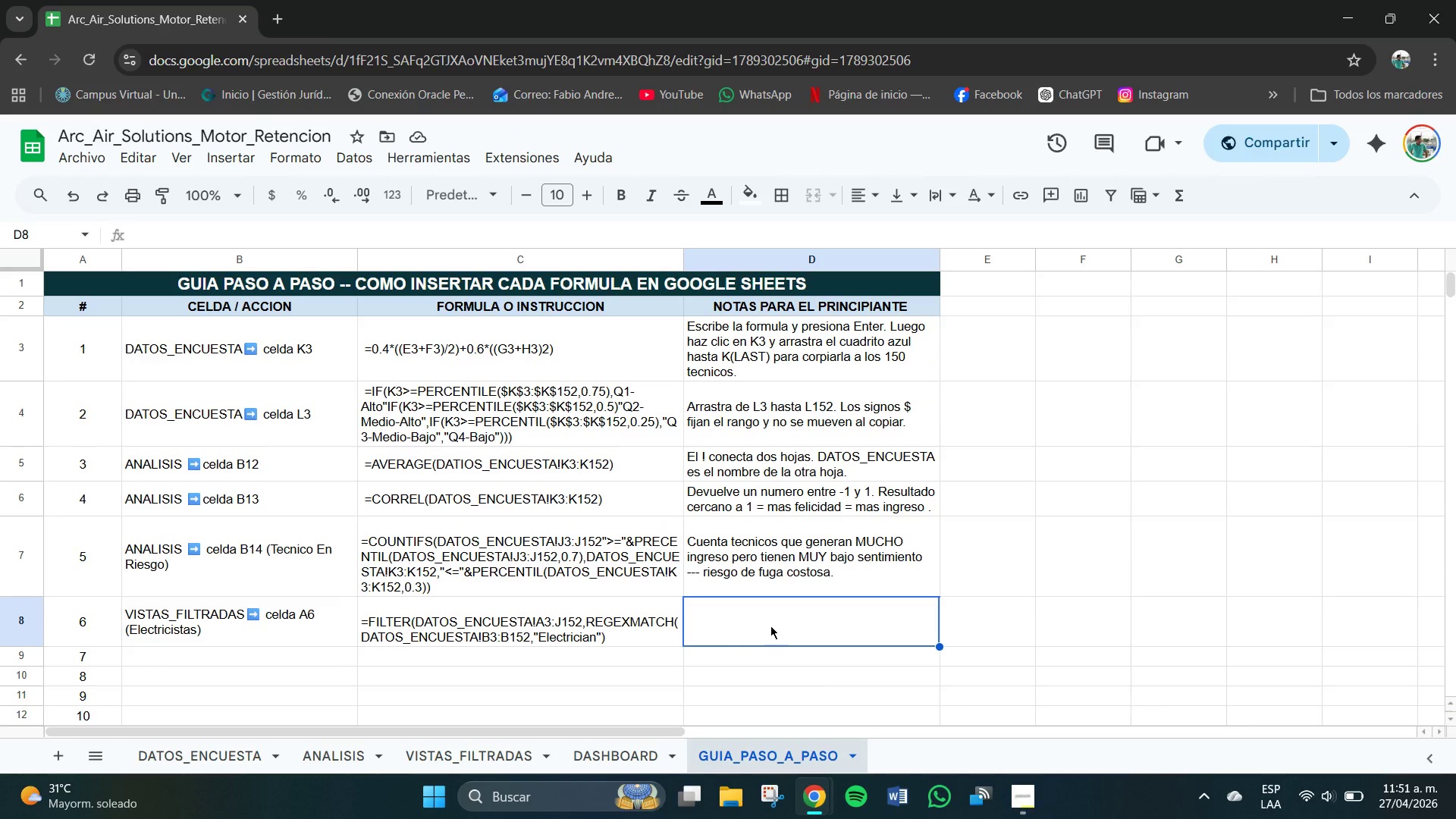 
left_click([770, 626])
 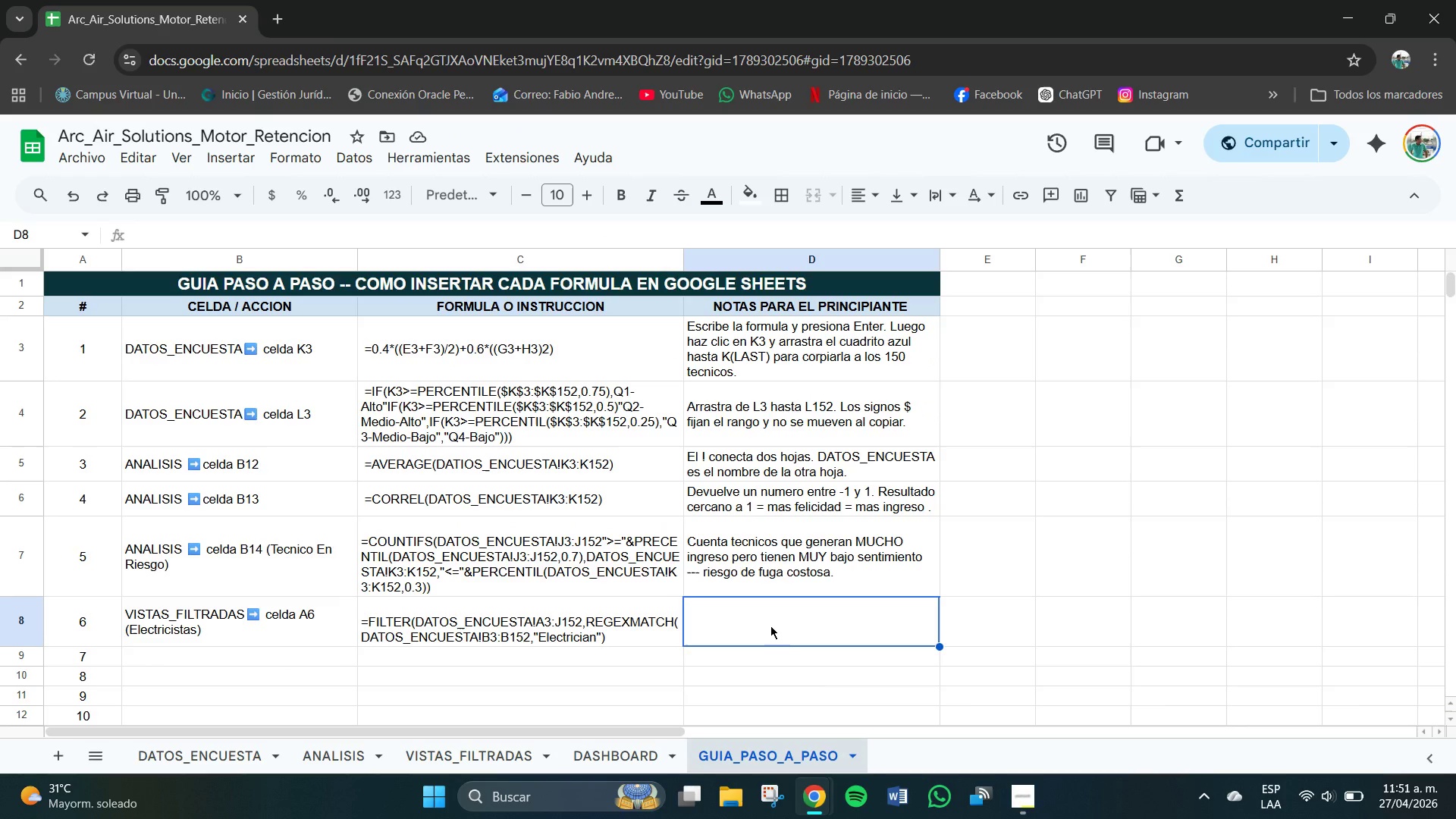 
type(Solo en google)
key(Backspace)
key(Backspace)
key(Backspace)
key(Backspace)
key(Backspace)
key(Backspace)
type(F)
key(Backspace)
type(Google Shhe)
key(Backspace)
key(Backspace)
type(eets. EsT)
key(Backspace)
key(Backspace)
type(STA )
key(Backspace)
key(Backspace)
key(Backspace)
key(Backspace)
type(sta formula [darr)
key(Backspace)
key(Backspace)
key(Backspace)
type(errada)
key(Backspace)
key(Backspace)
type(ma2)
key(Backspace)
type(1)
key(Backspace)
type(0[NumLock][)
key(Backspace)
key(Backspace)
type([ los resultados automaticamnete)
key(Backspace)
key(Backspace)
key(Backspace)
key(Backspace)
type(ente hacia abajko)
key(Backspace)
key(Backspace)
type(o. No necesita arrastrar )
key(Backspace)
type(.)
 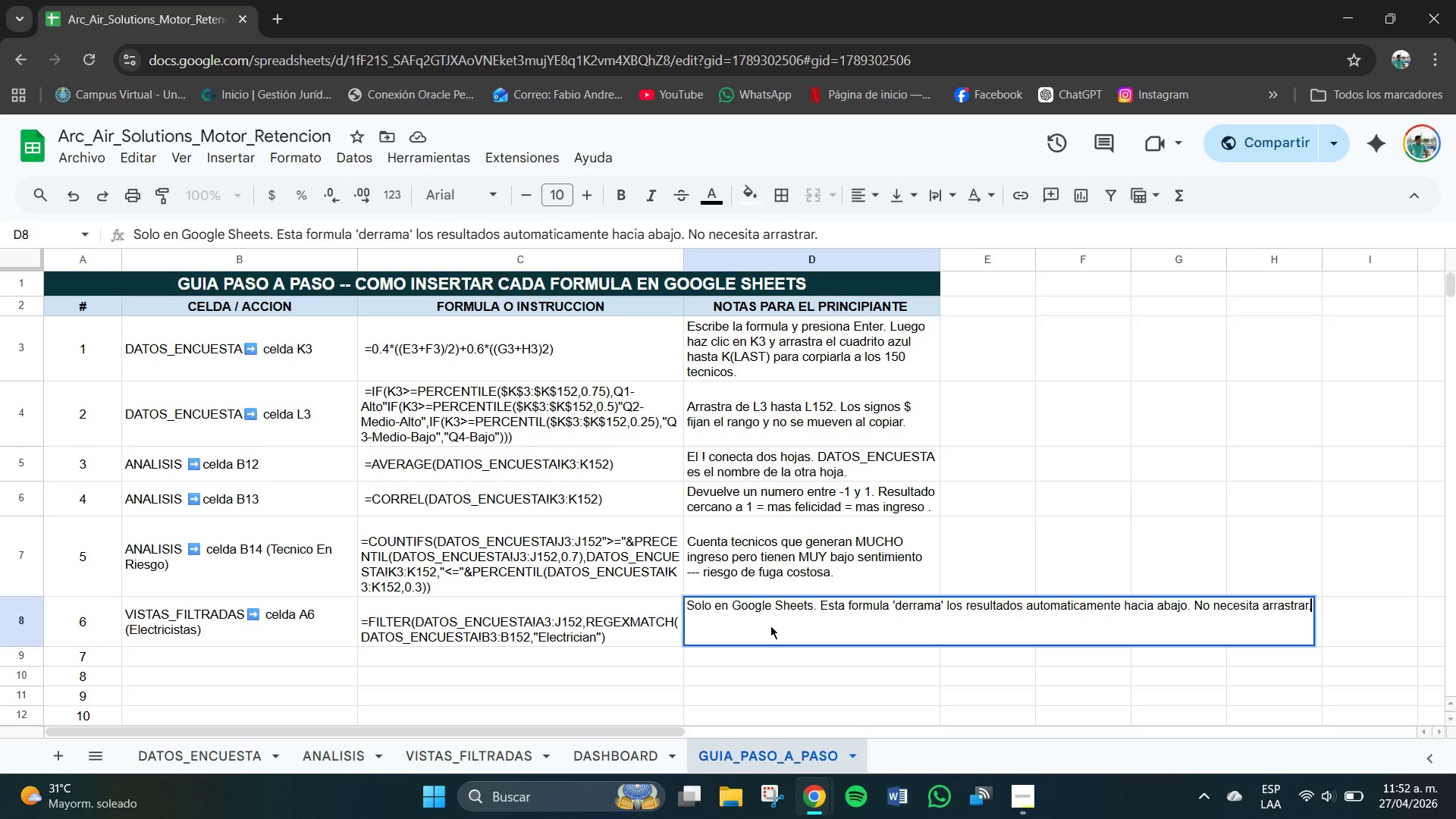 
key(Enter)
 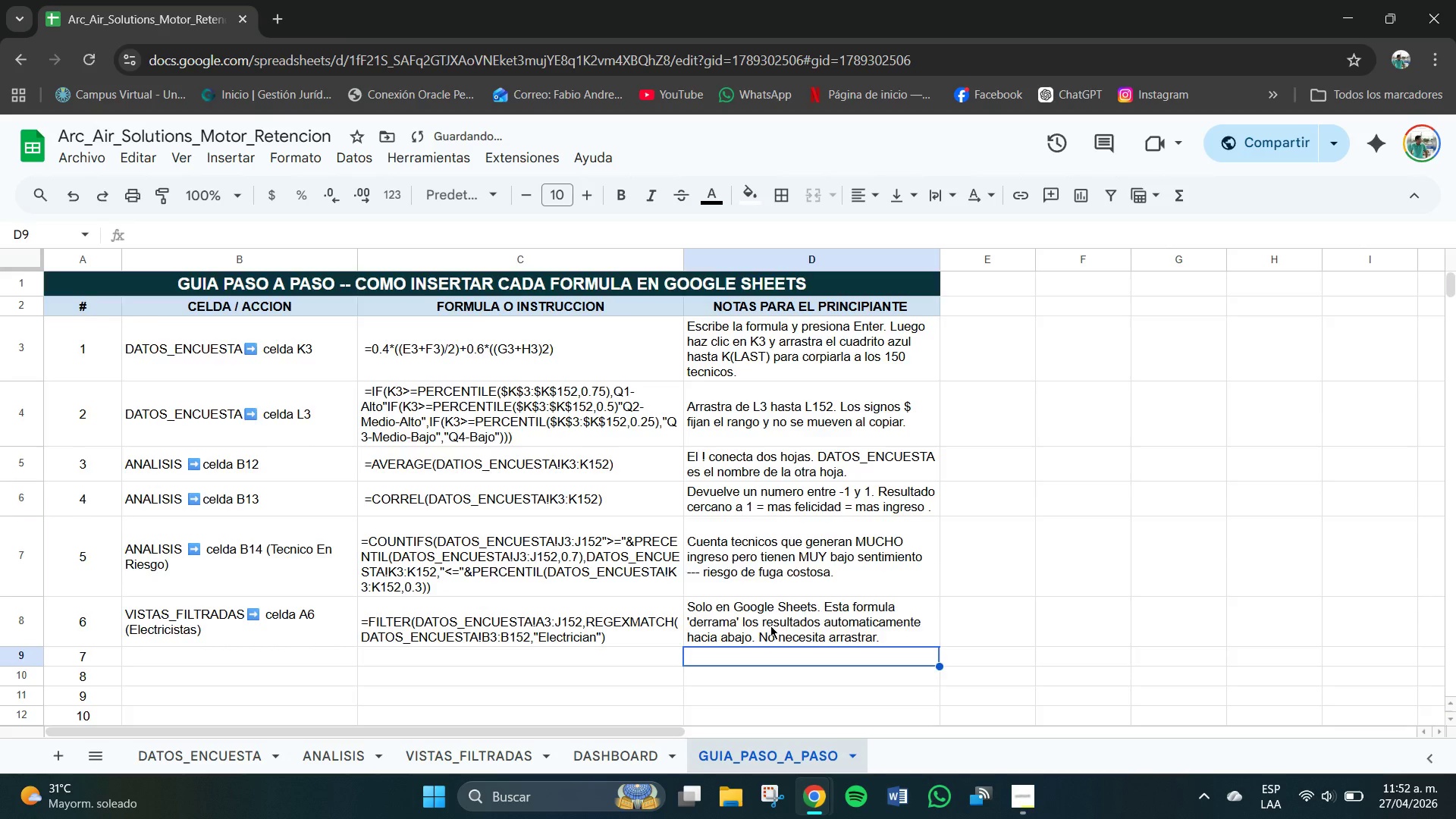 
scroll: coordinate [764, 623], scroll_direction: down, amount: 2.0
 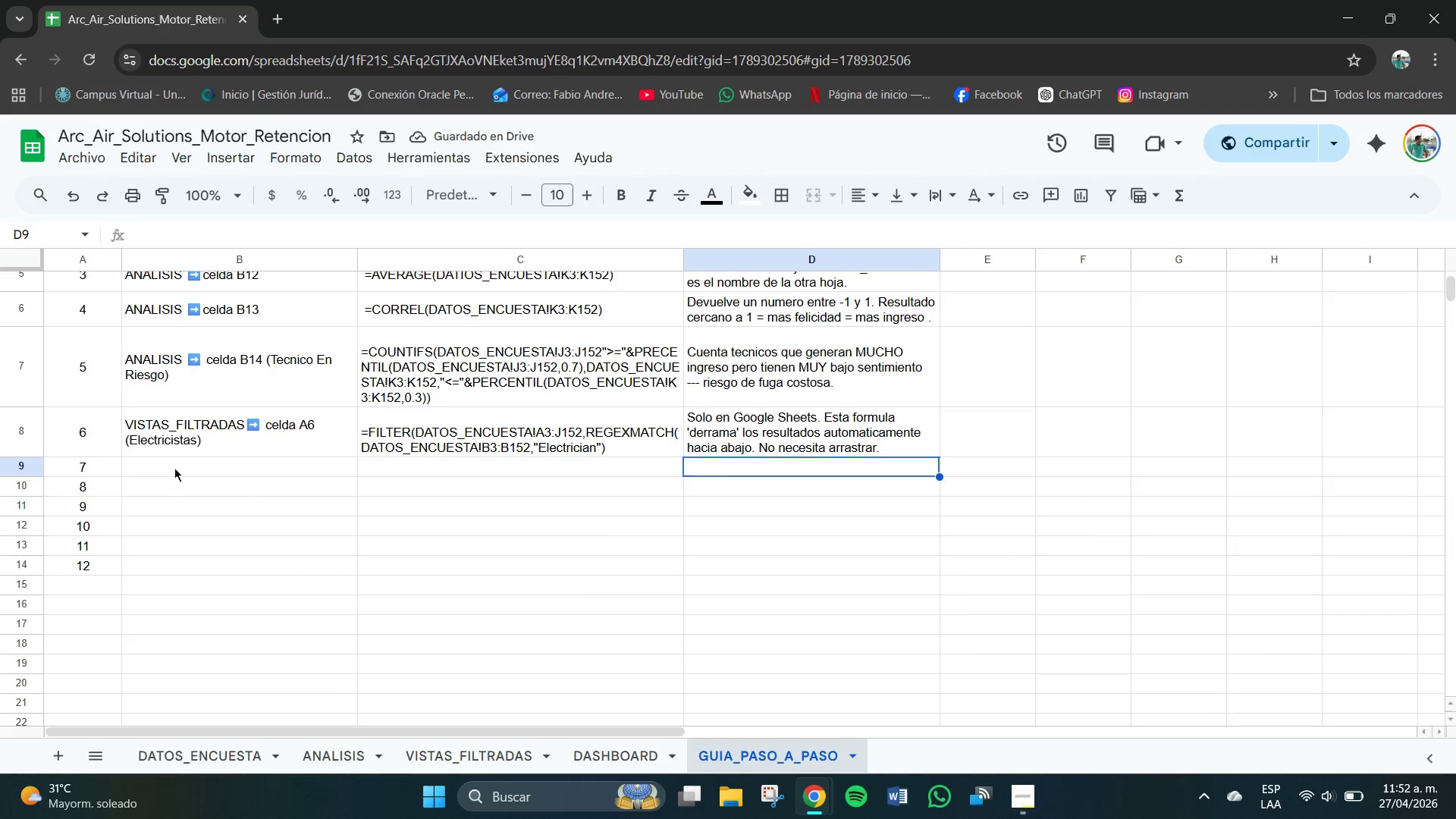 
double_click([172, 466])